 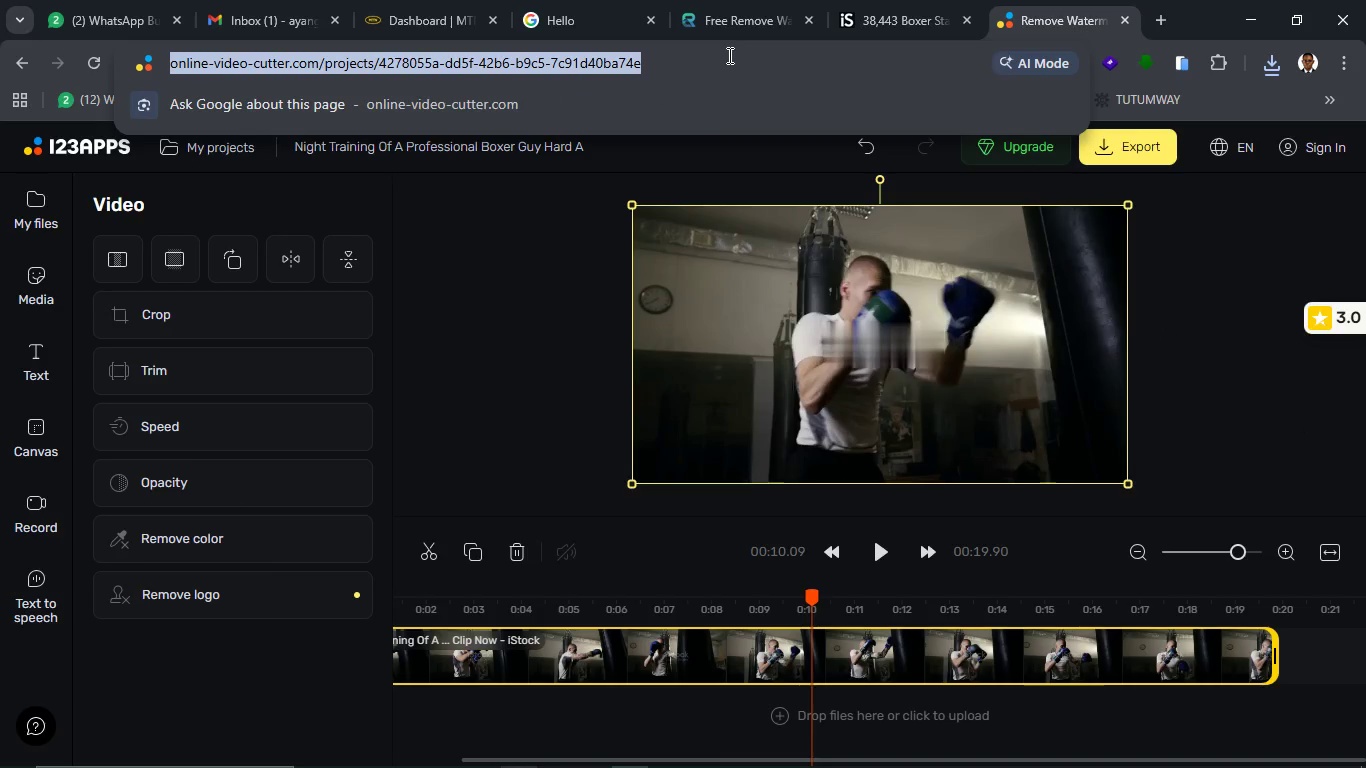 
key(Control+V)
 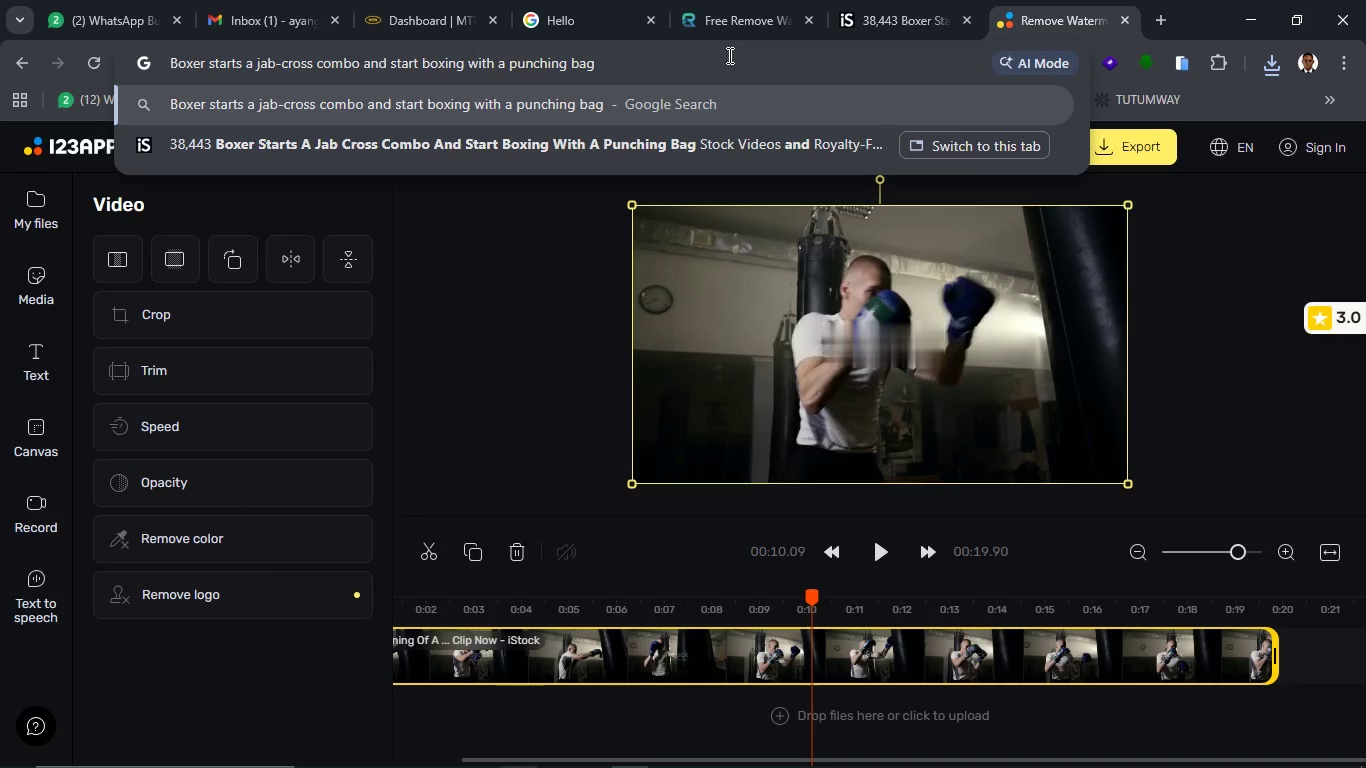 
type( footage)
 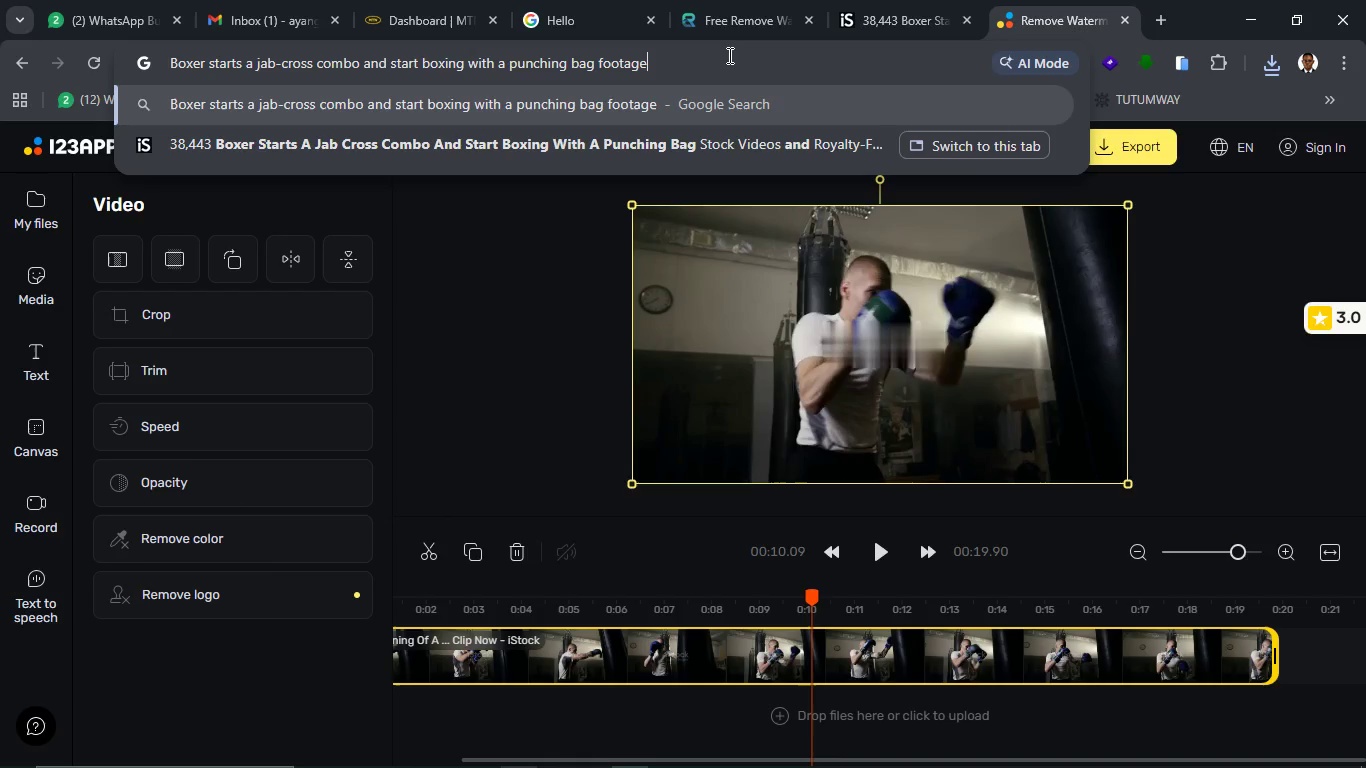 
key(Enter)
 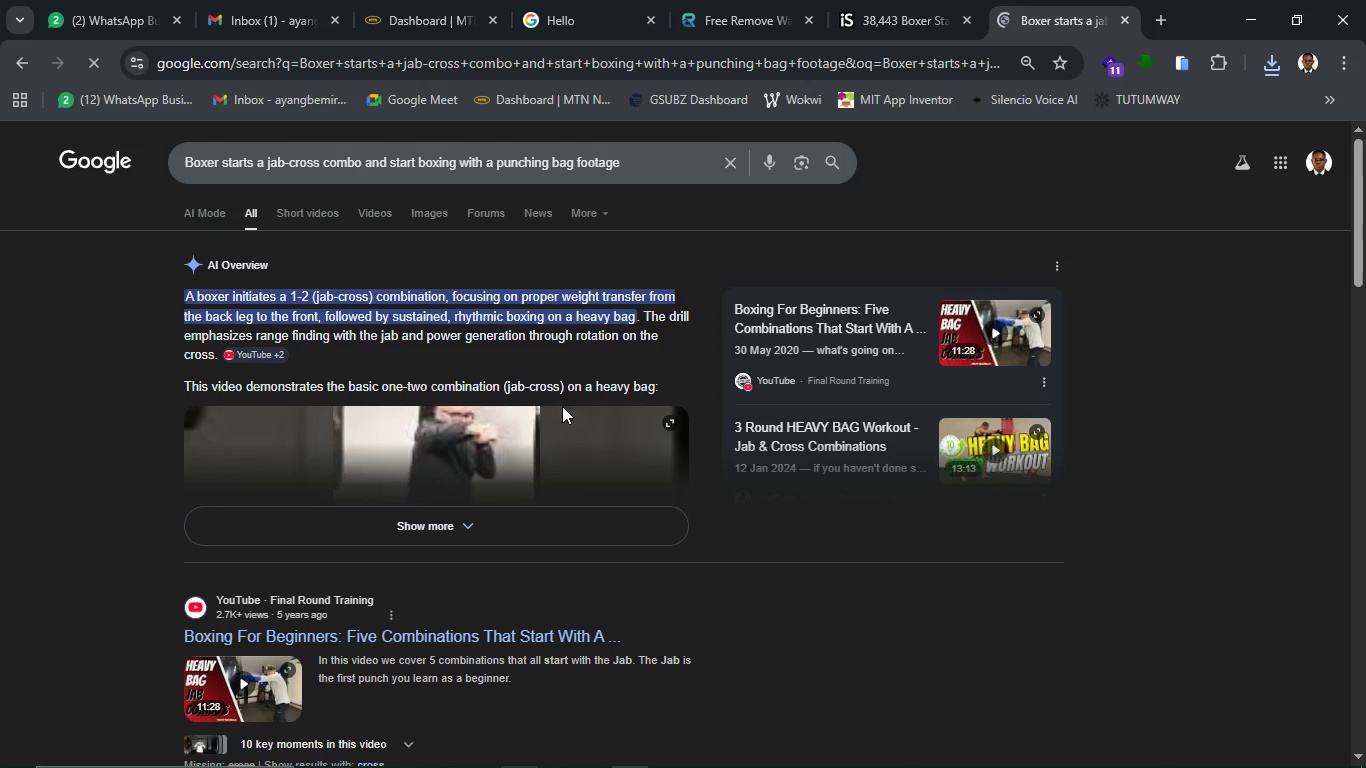 
wait(6.56)
 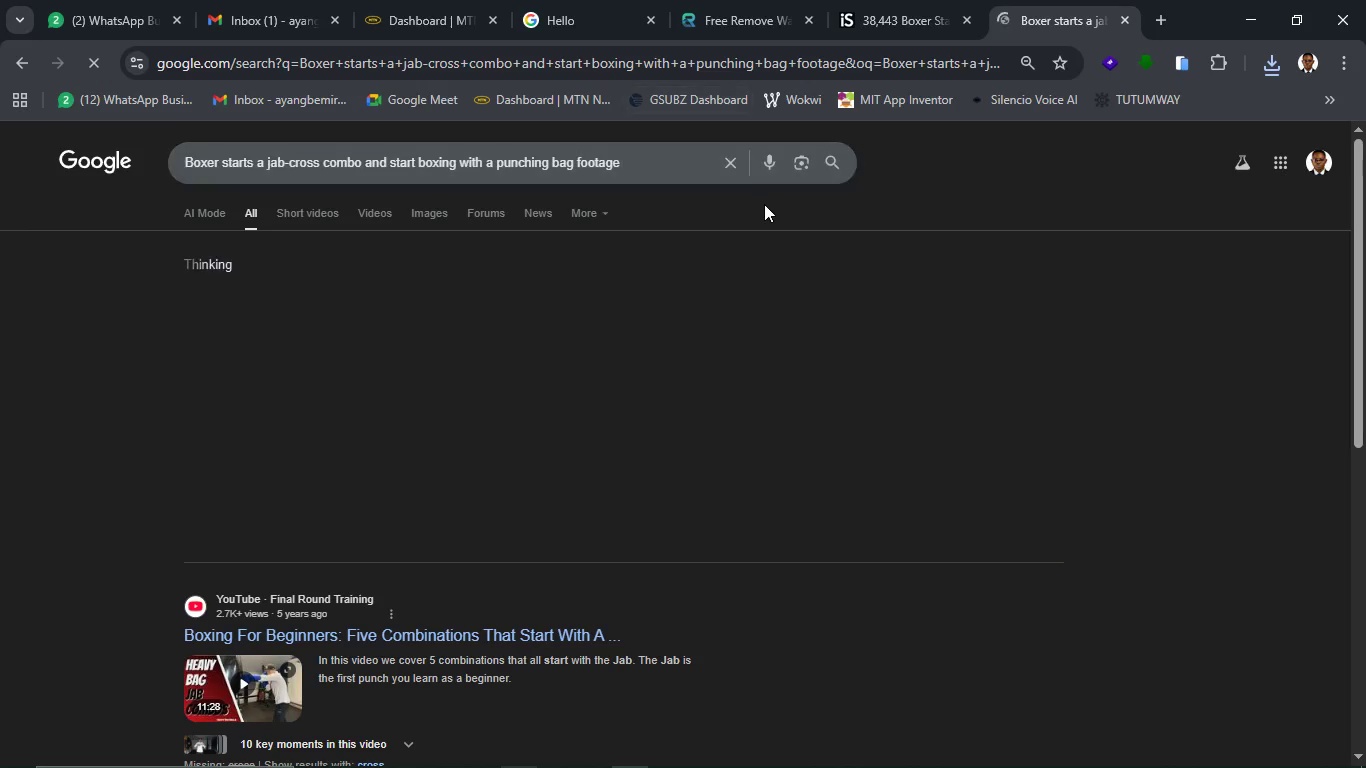 
scroll: coordinate [508, 517], scroll_direction: down, amount: 3.0
 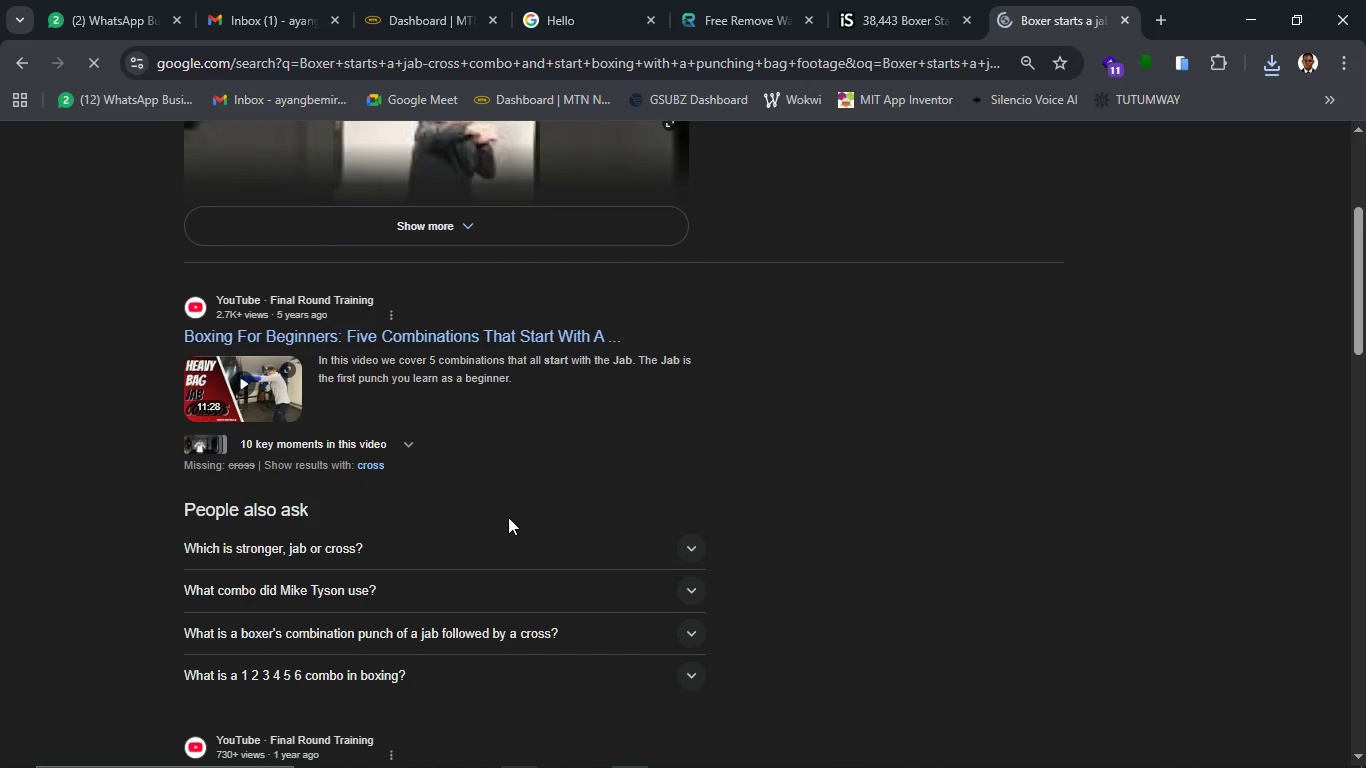 
scroll: coordinate [508, 517], scroll_direction: up, amount: 2.0
 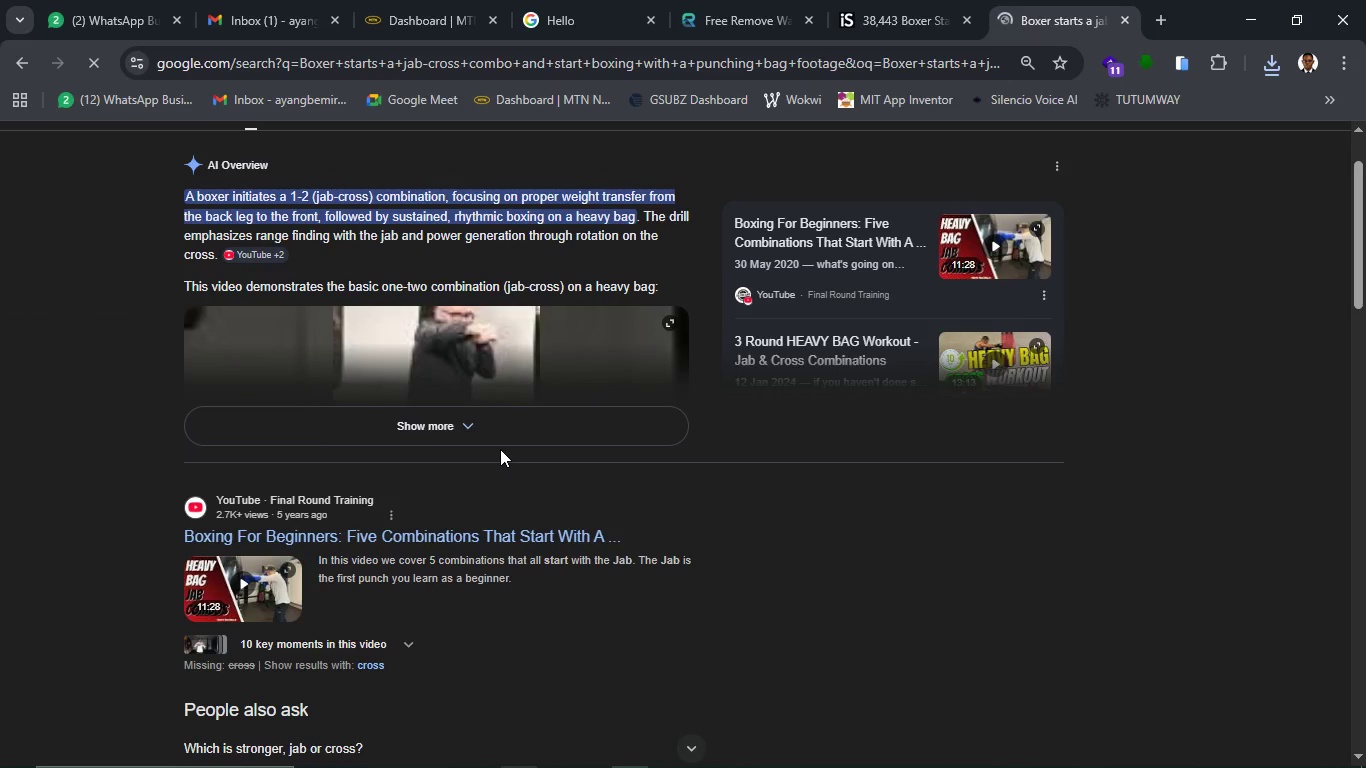 
left_click([501, 433])
 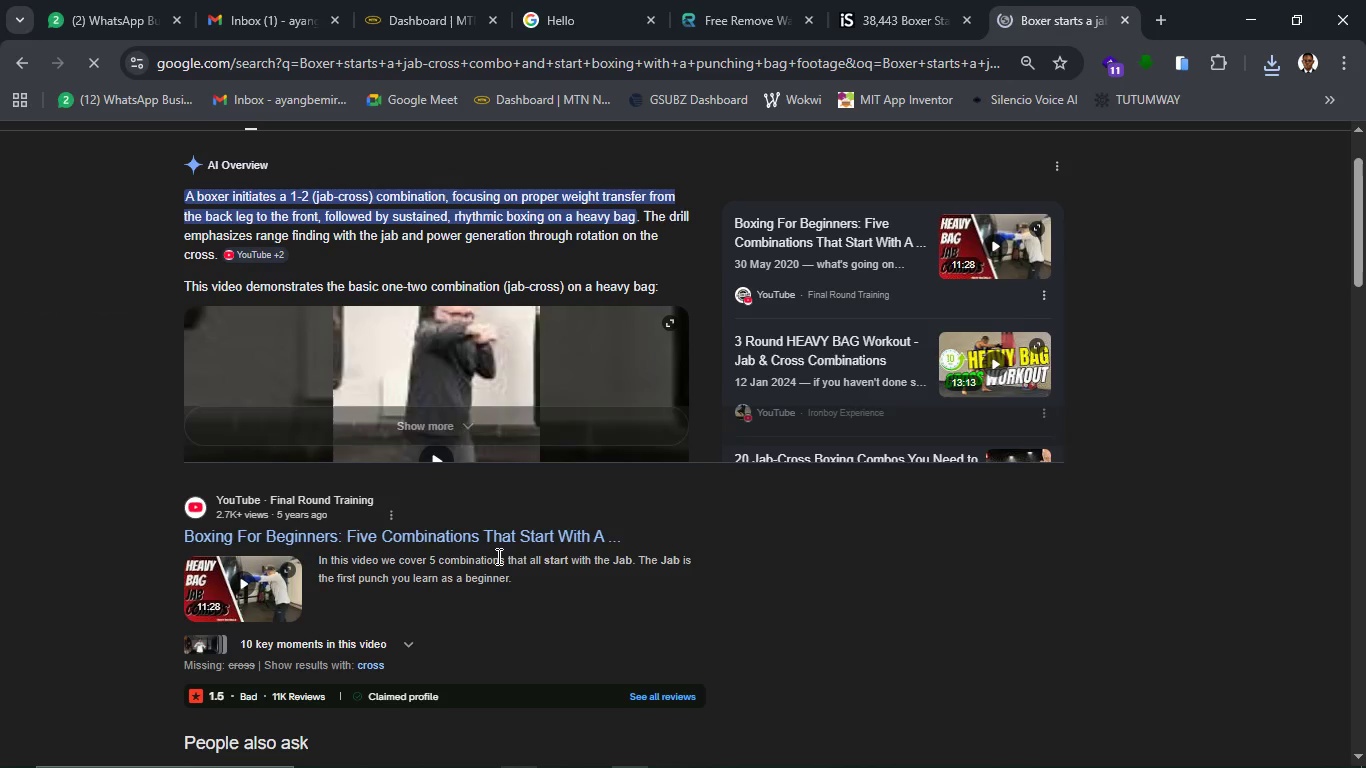 
scroll: coordinate [518, 495], scroll_direction: down, amount: 14.0
 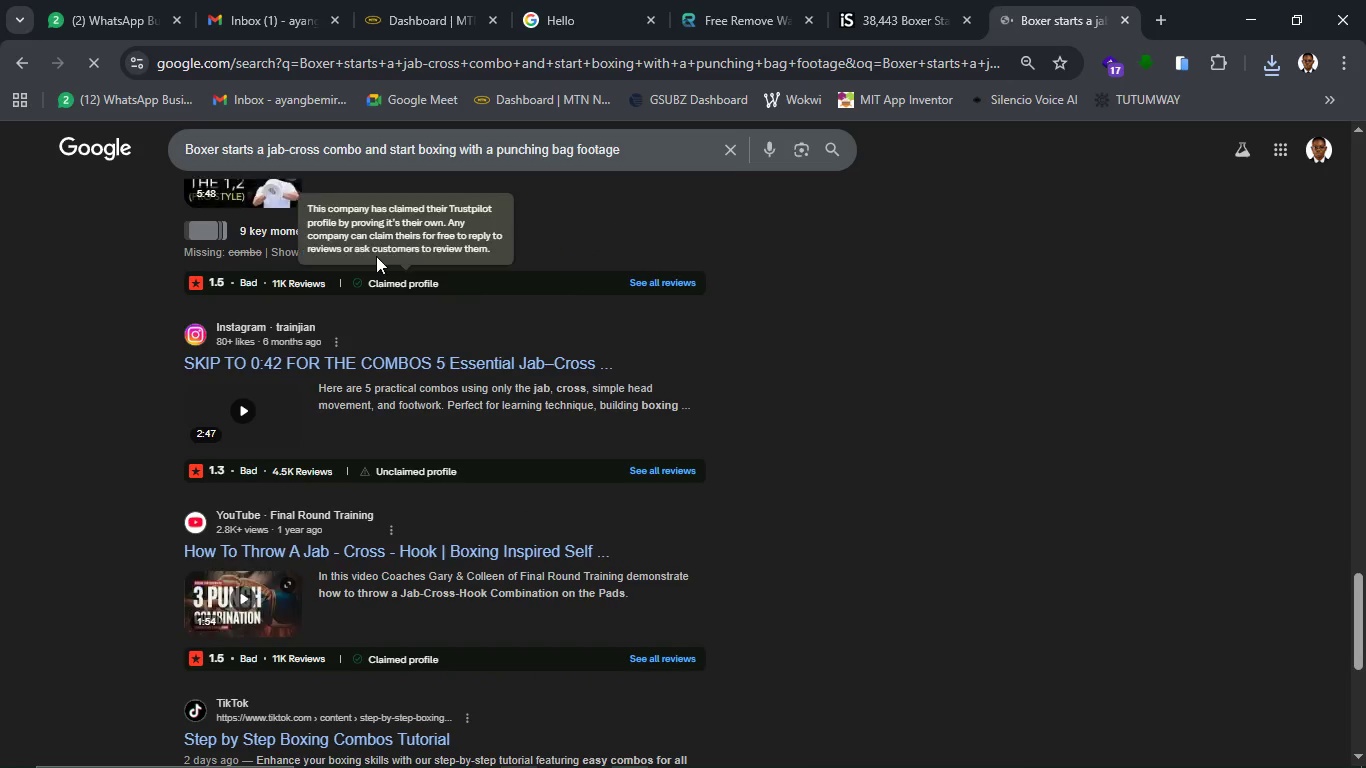 
scroll: coordinate [380, 259], scroll_direction: up, amount: 23.0
 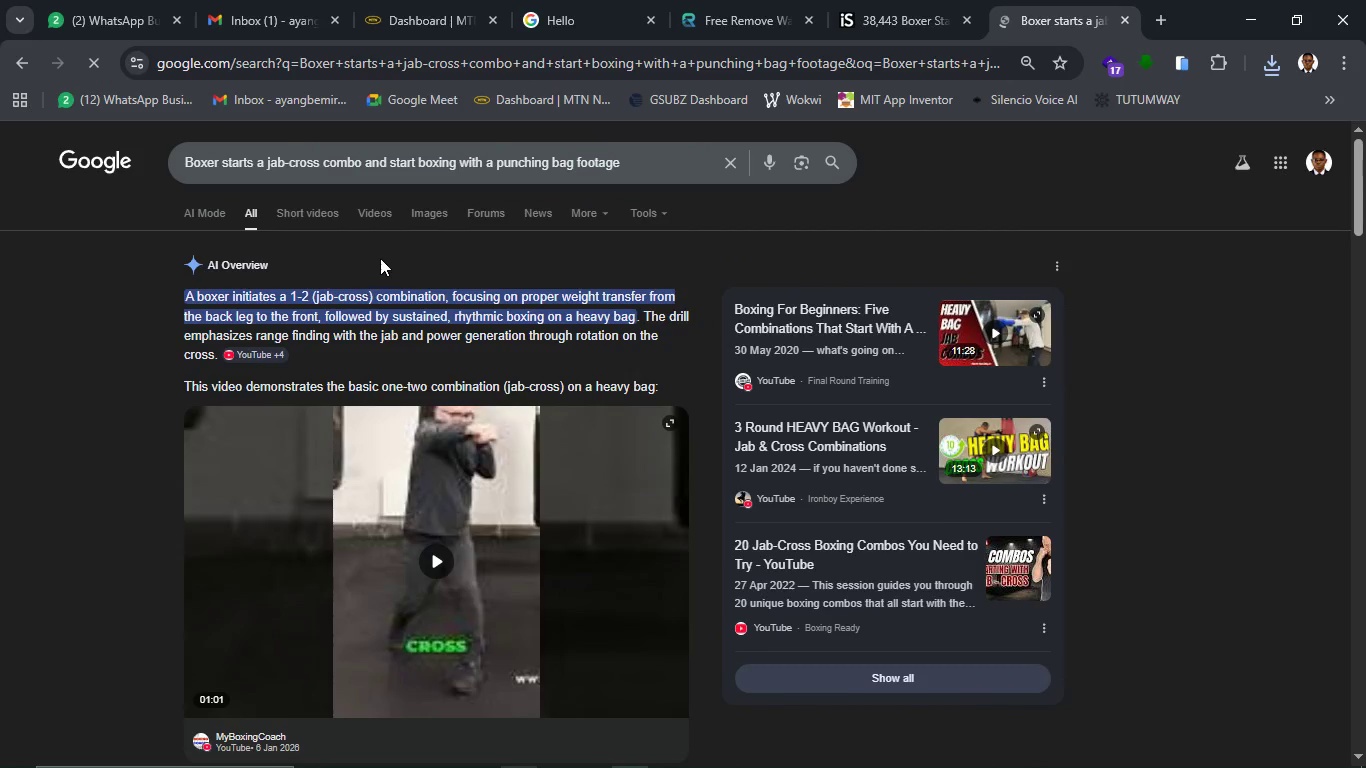 
left_click([370, 218])
 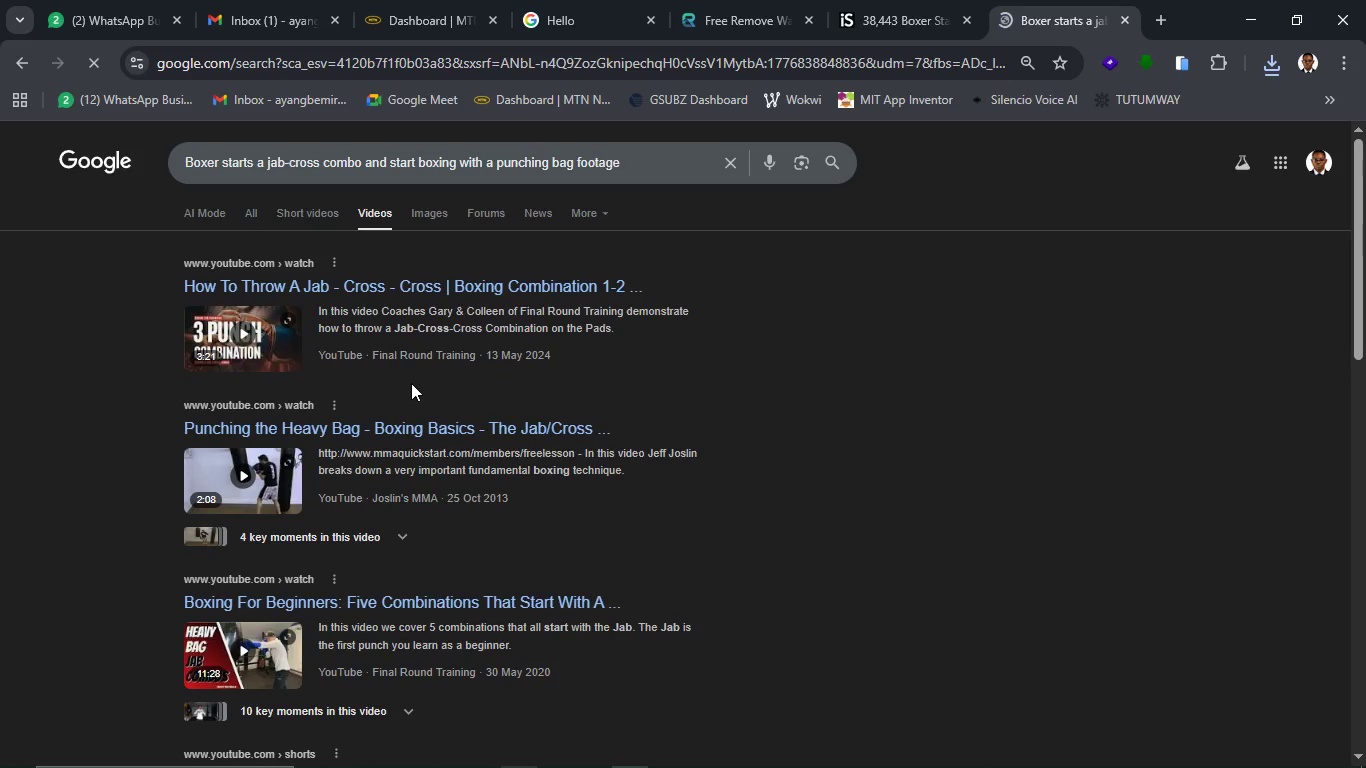 
scroll: coordinate [414, 424], scroll_direction: down, amount: 12.0
 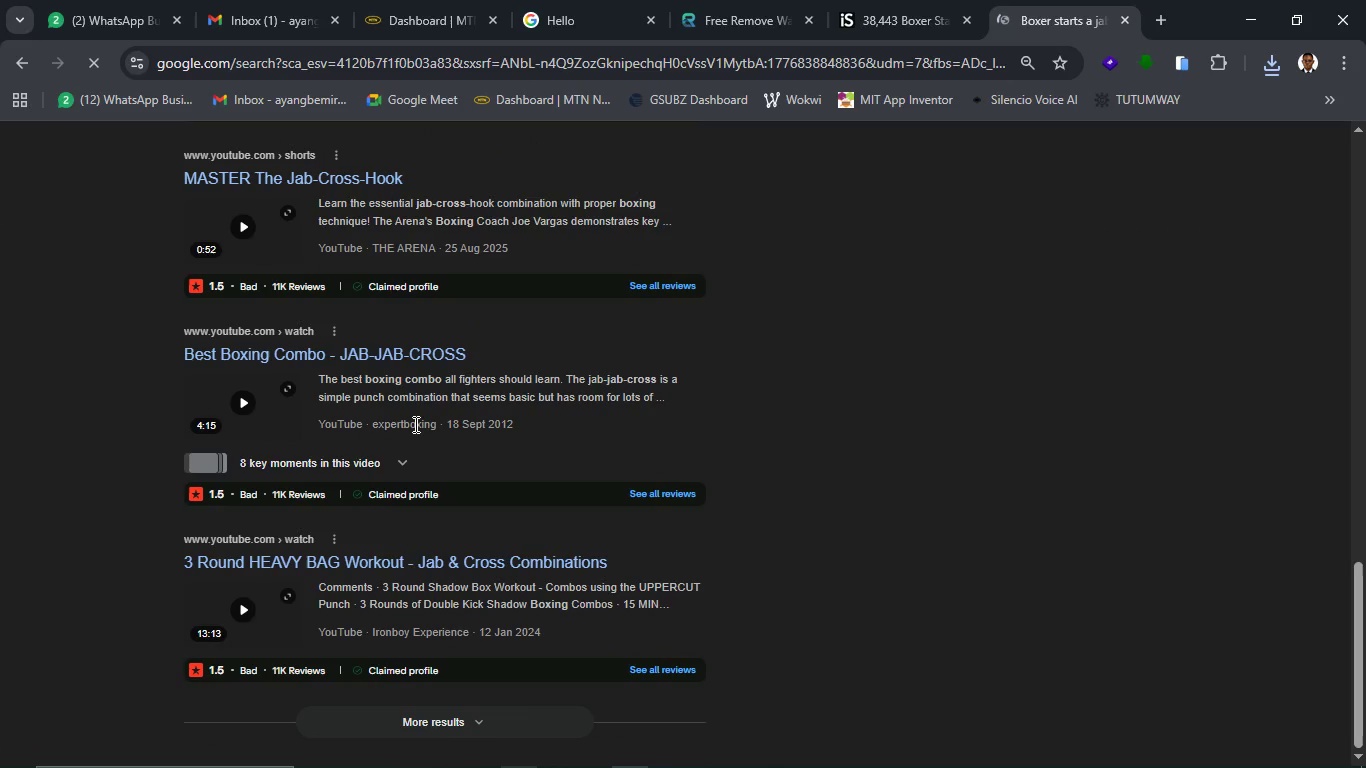 
scroll: coordinate [414, 424], scroll_direction: up, amount: 2.0
 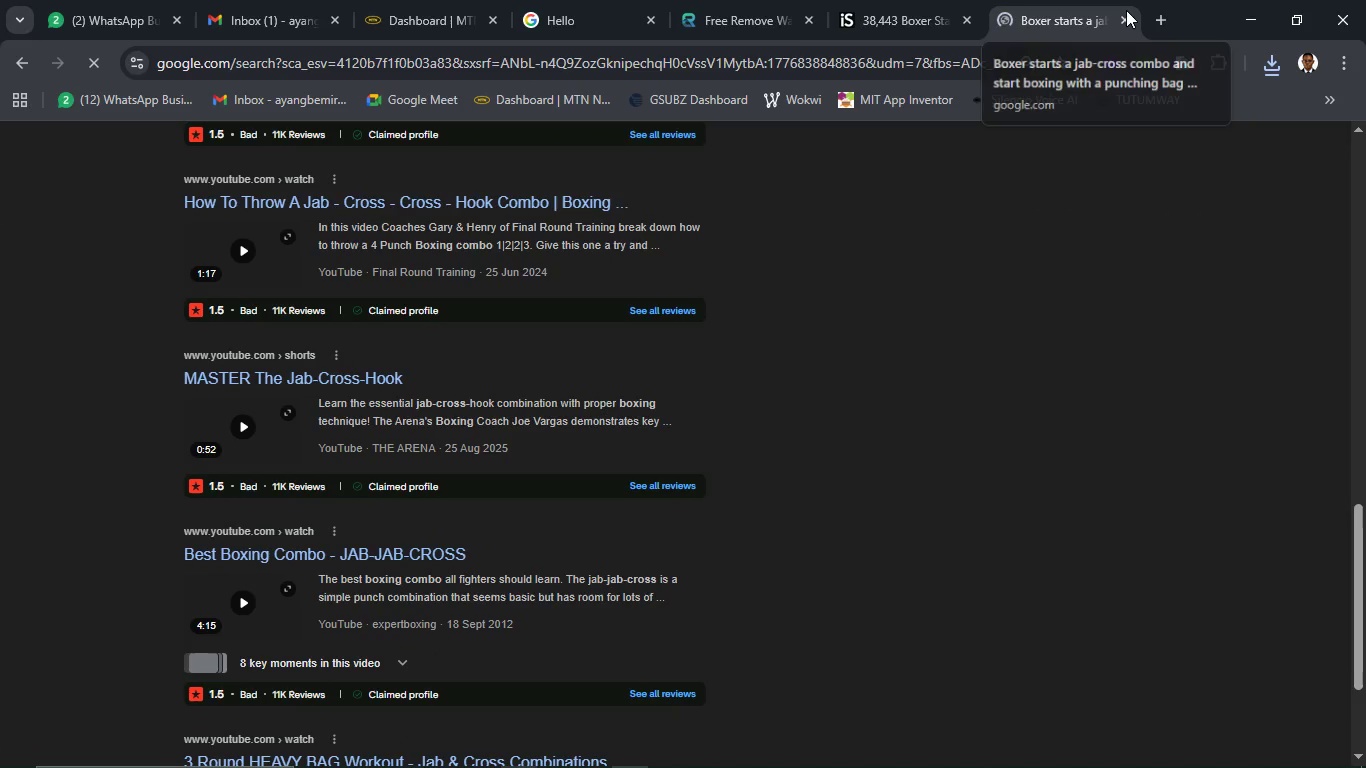 
left_click([1127, 15])
 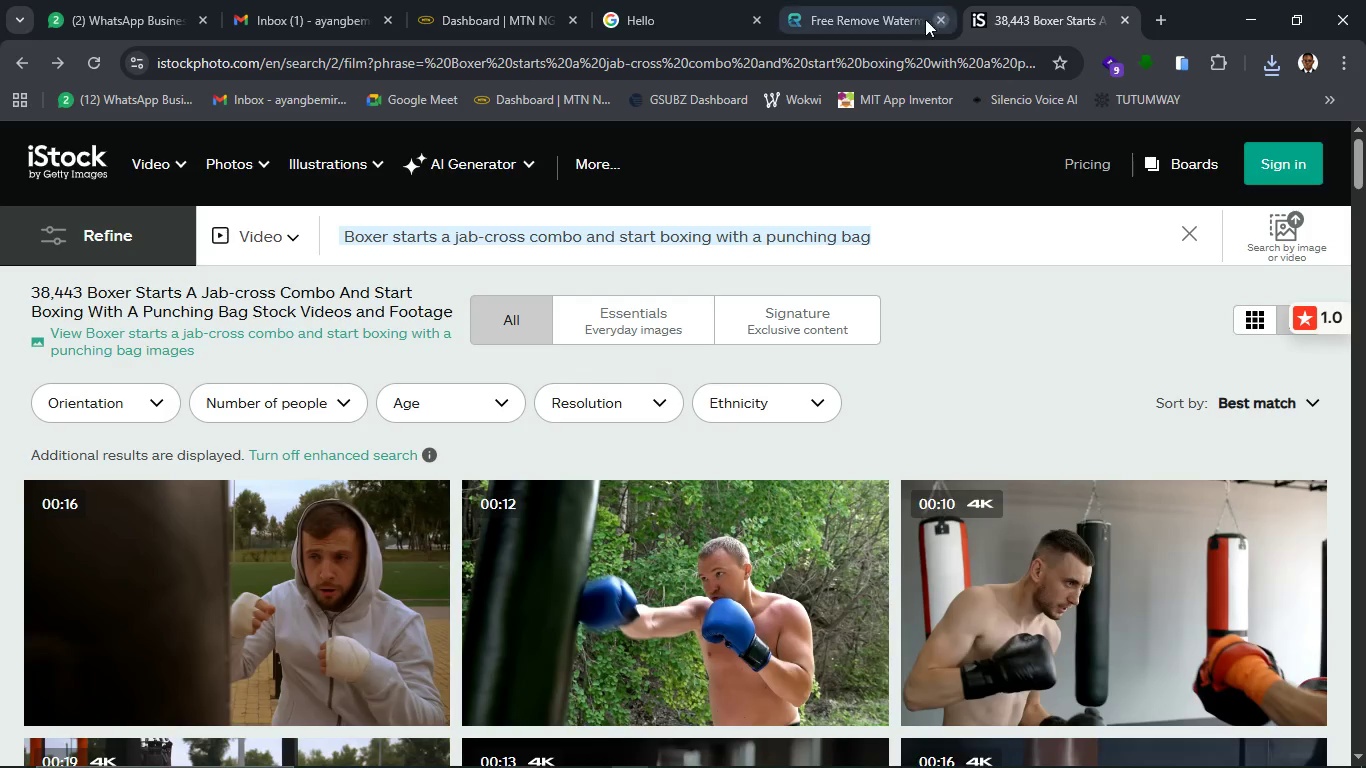 
left_click([900, 12])
 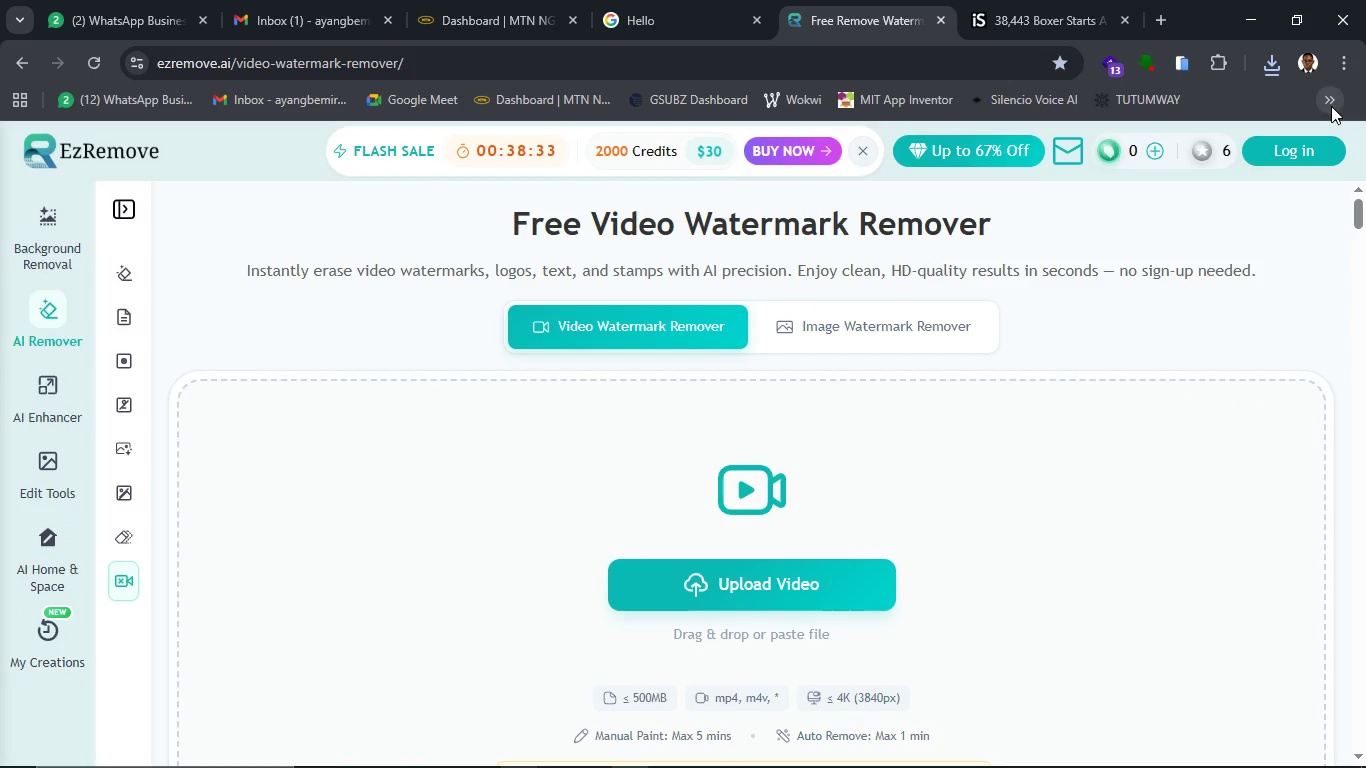 
left_click([1331, 106])
 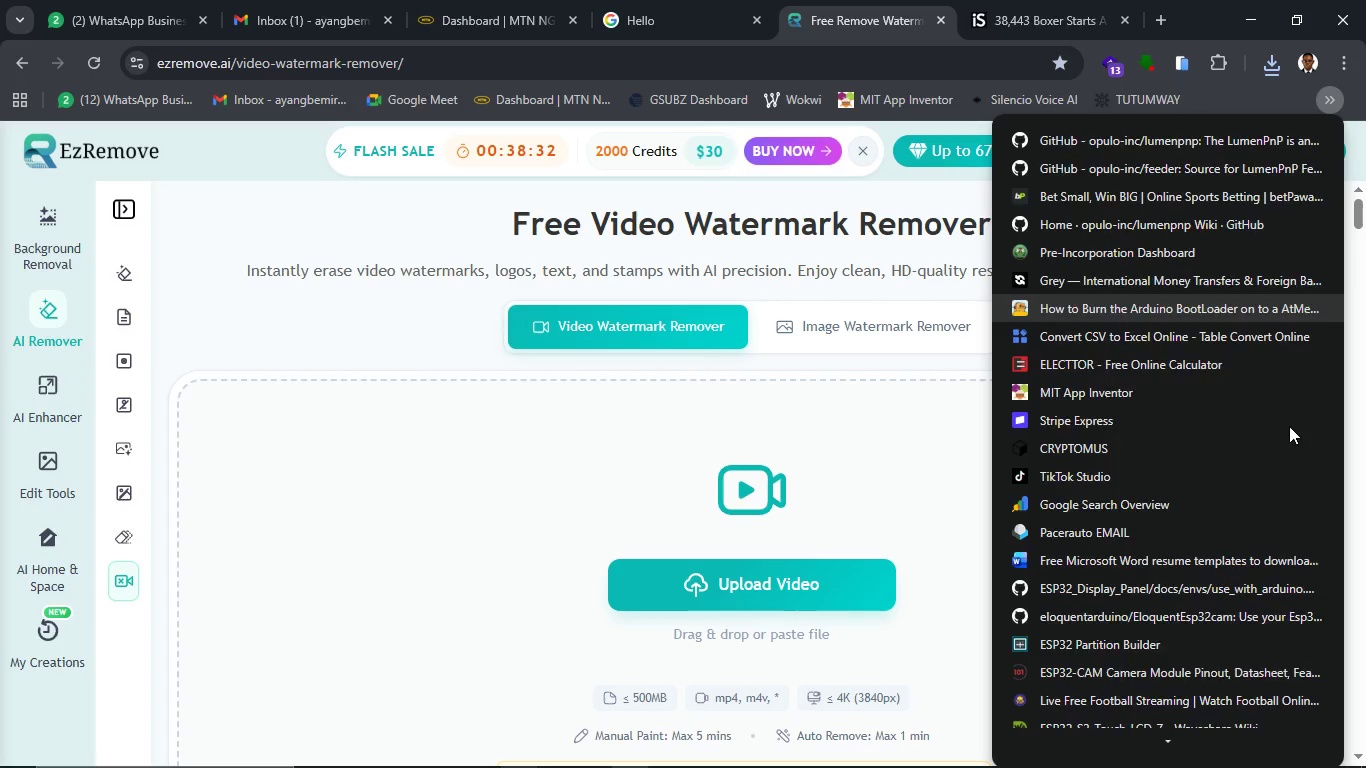 
scroll: coordinate [1253, 545], scroll_direction: down, amount: 19.0
 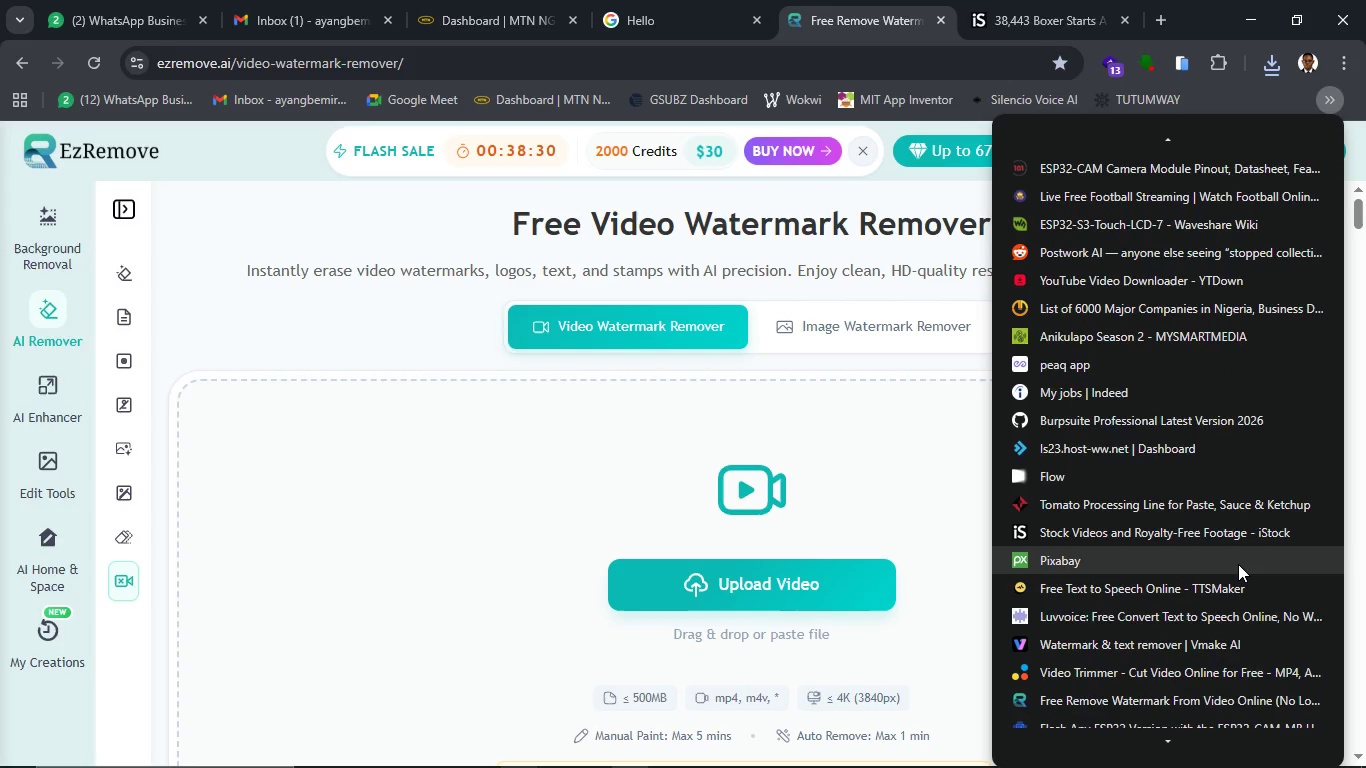 
left_click([1238, 564])
 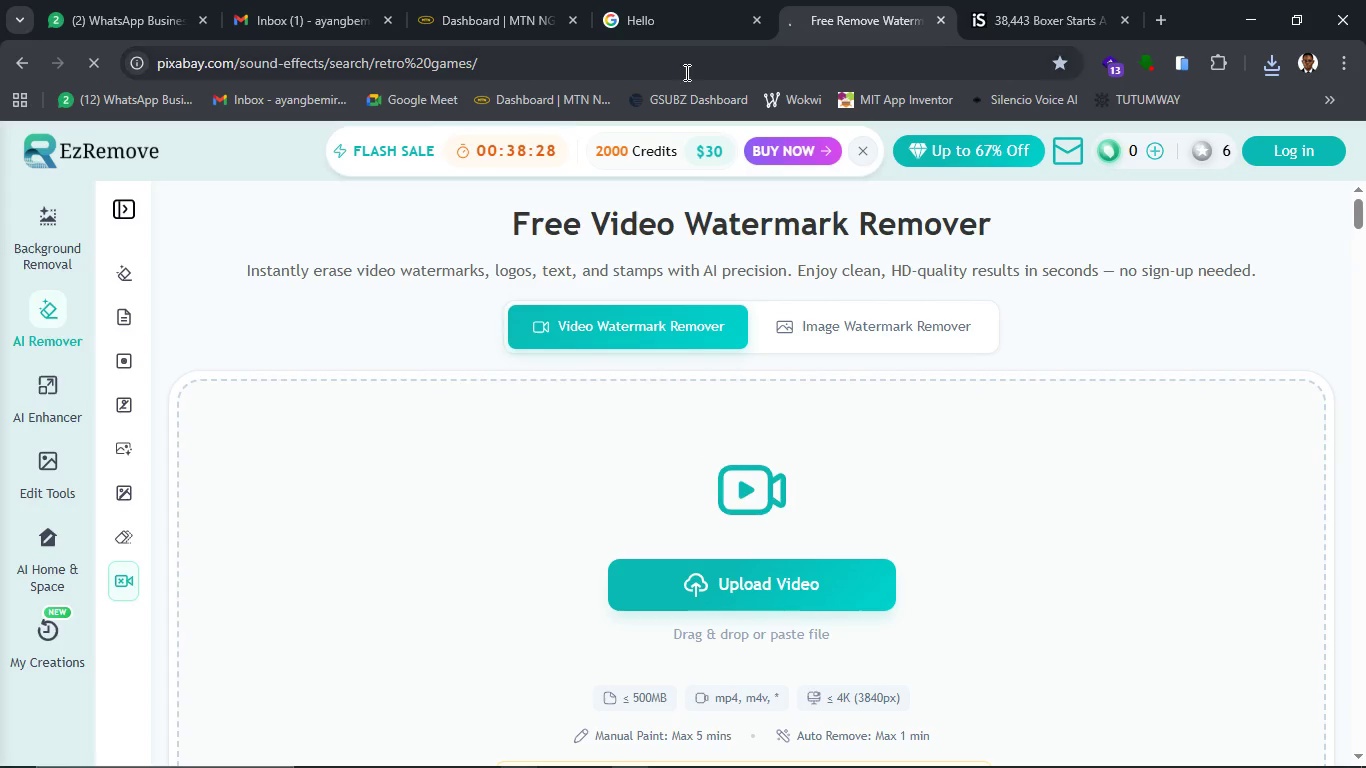 
left_click([672, 8])
 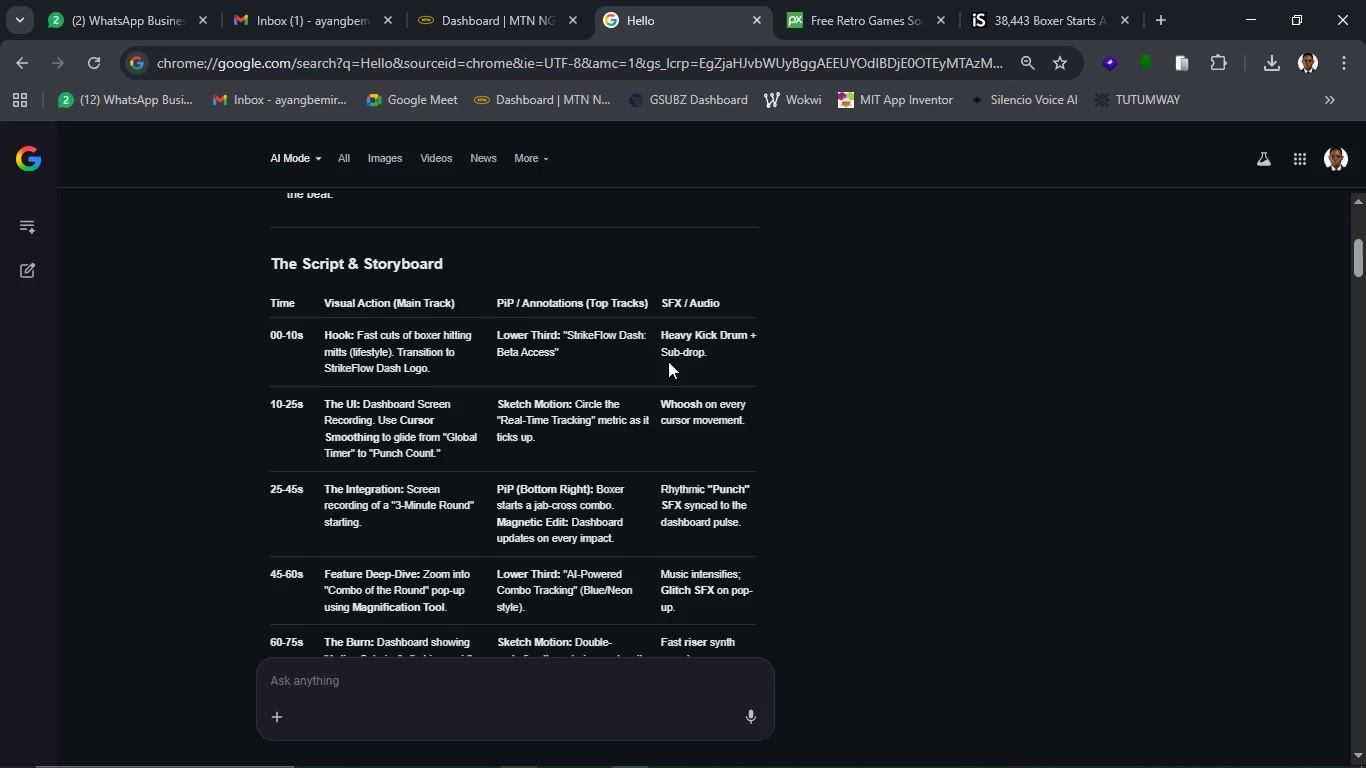 
wait(37.06)
 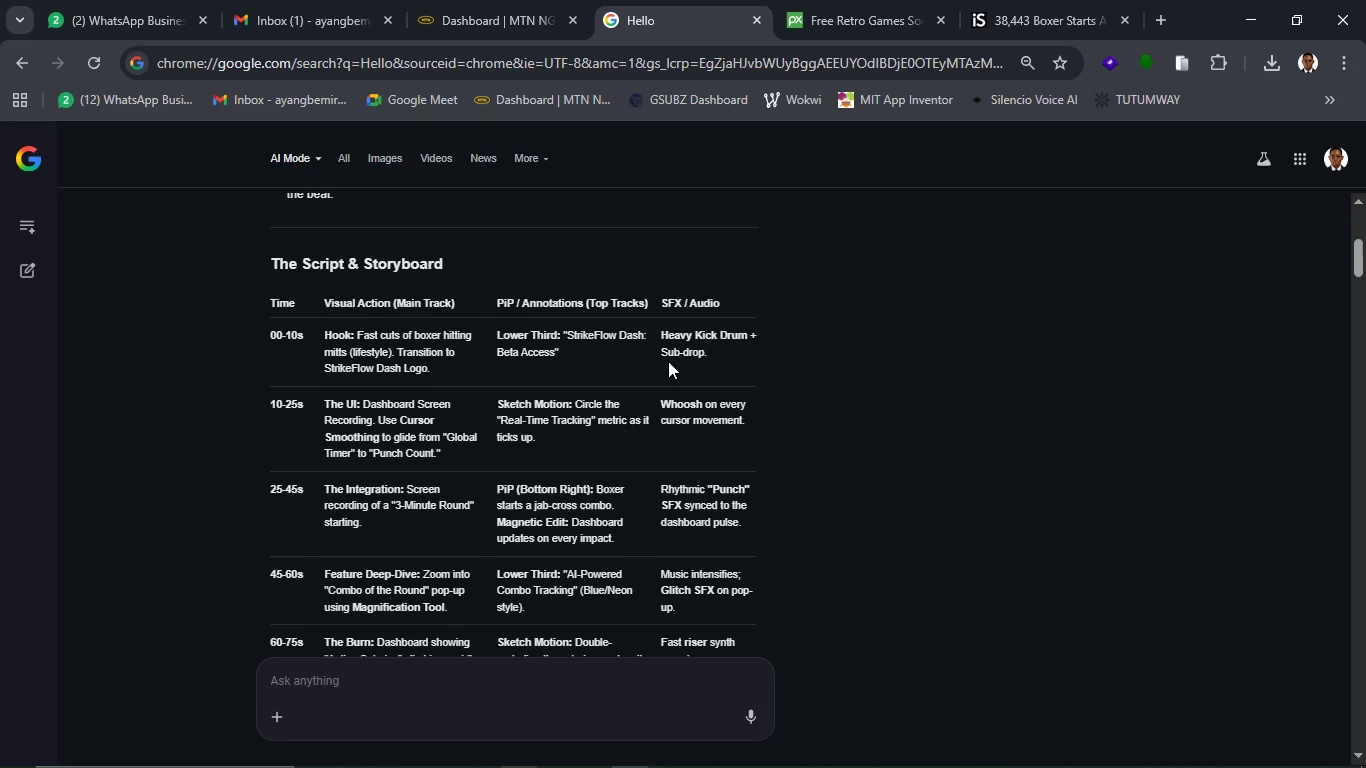 
left_click_drag(start_coordinate=[660, 335], to_coordinate=[737, 344])
 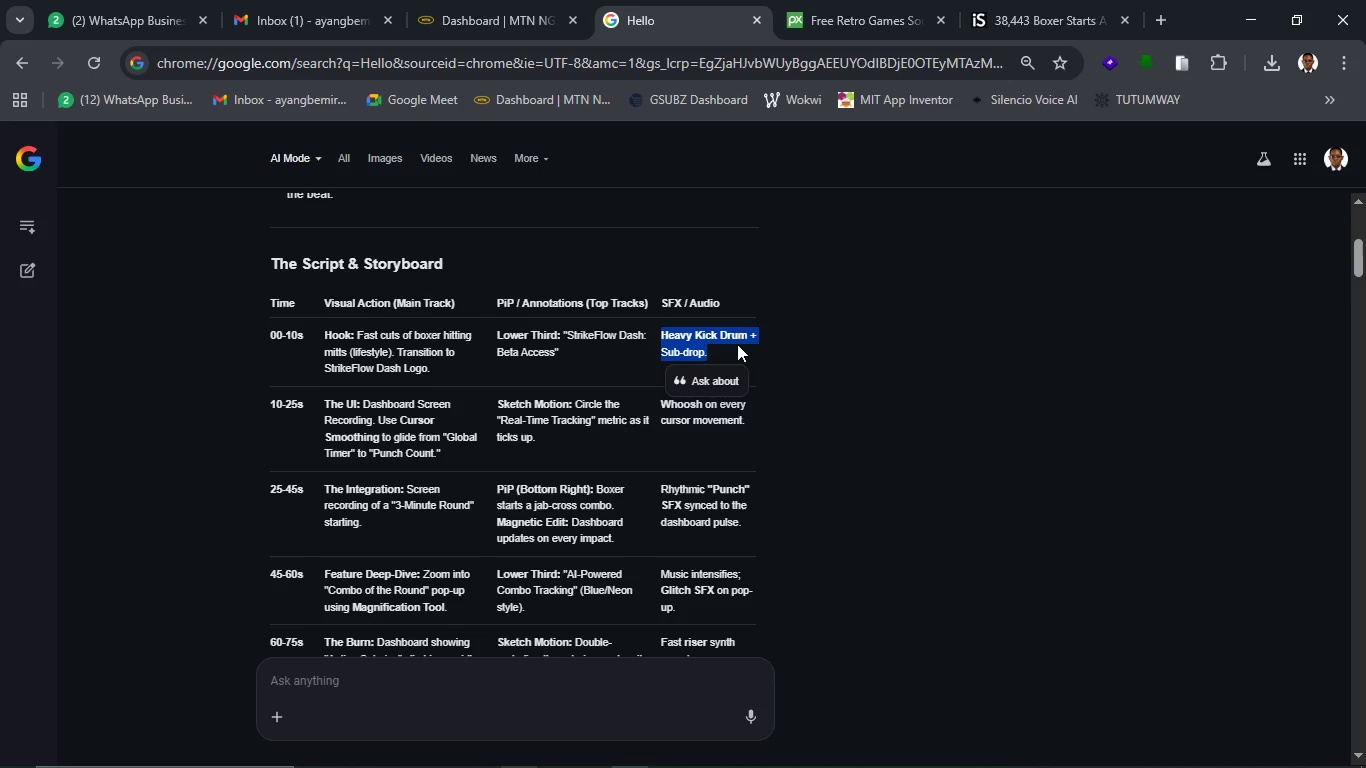 
key(Control+C)
 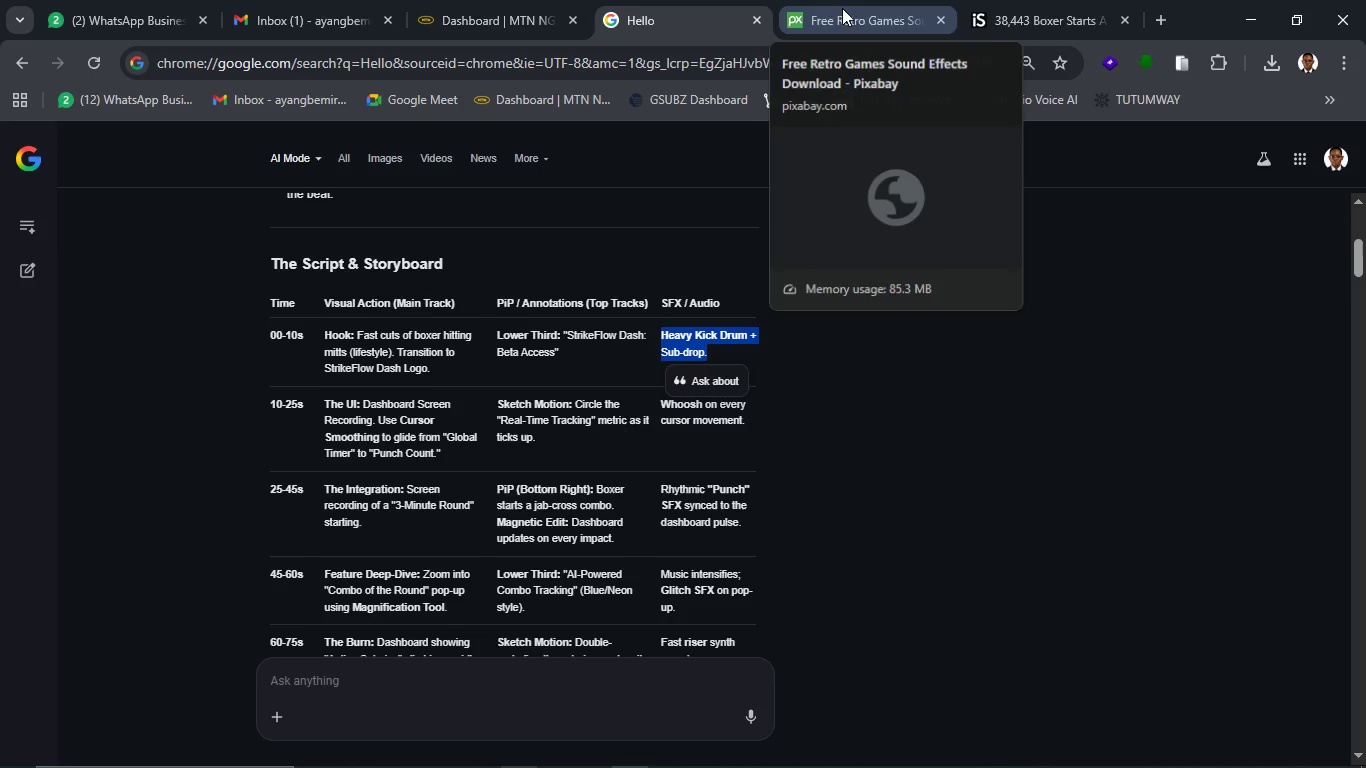 
left_click([842, 8])
 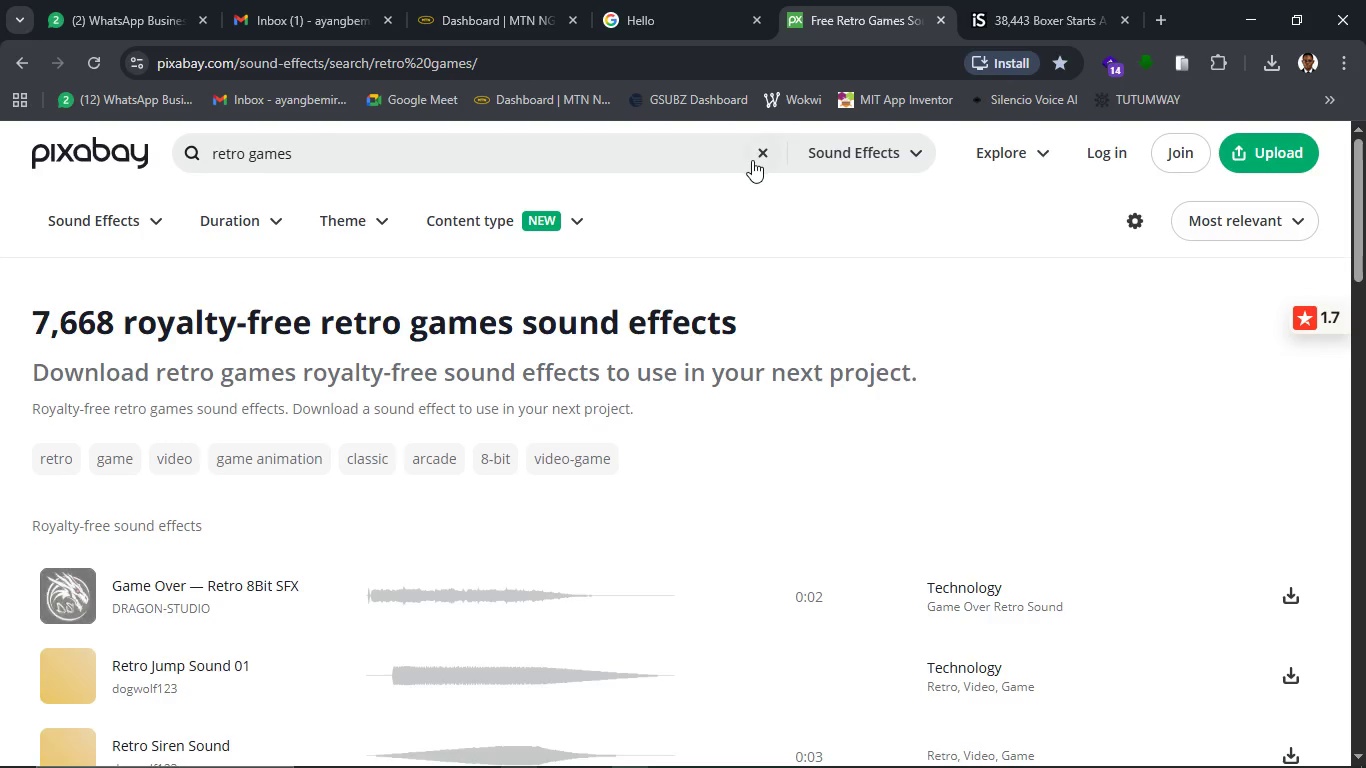 
left_click([758, 160])
 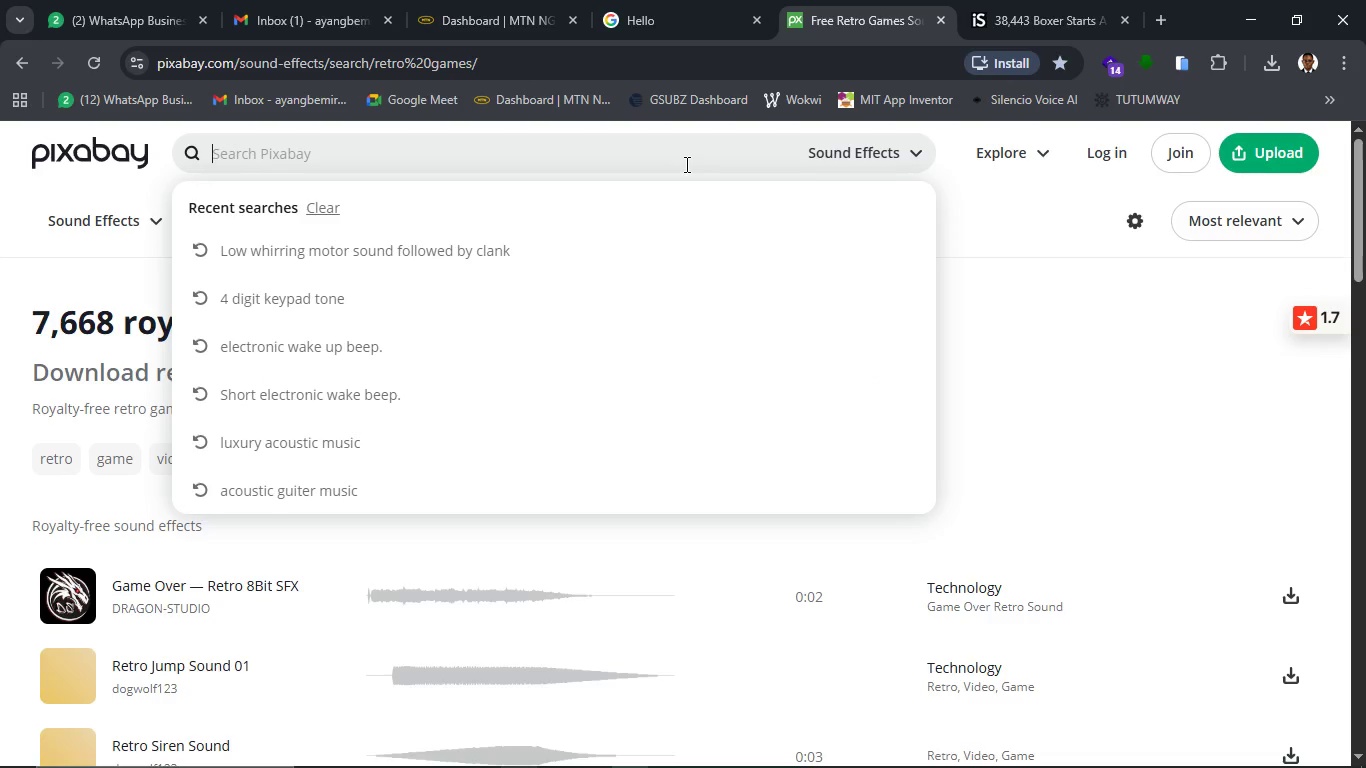 
key(Control+V)
 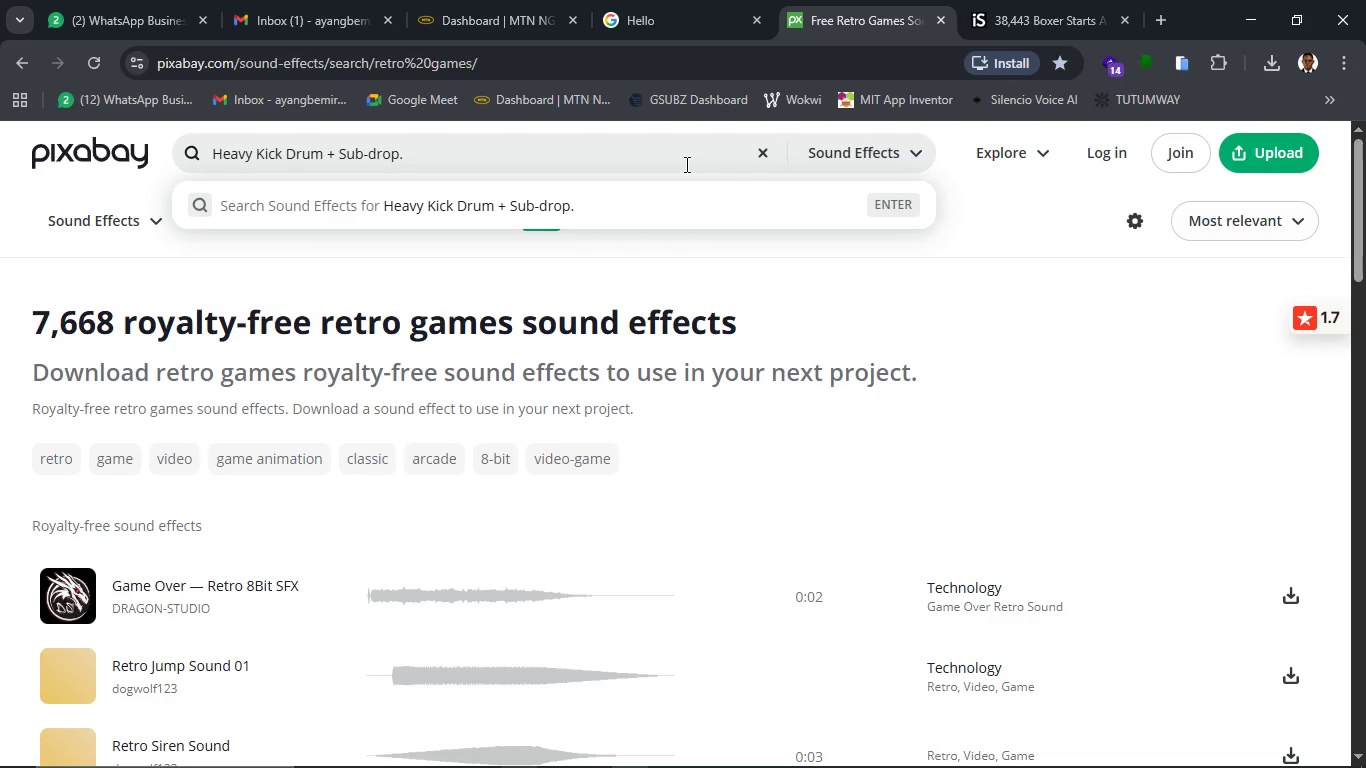 
key(Backspace)
 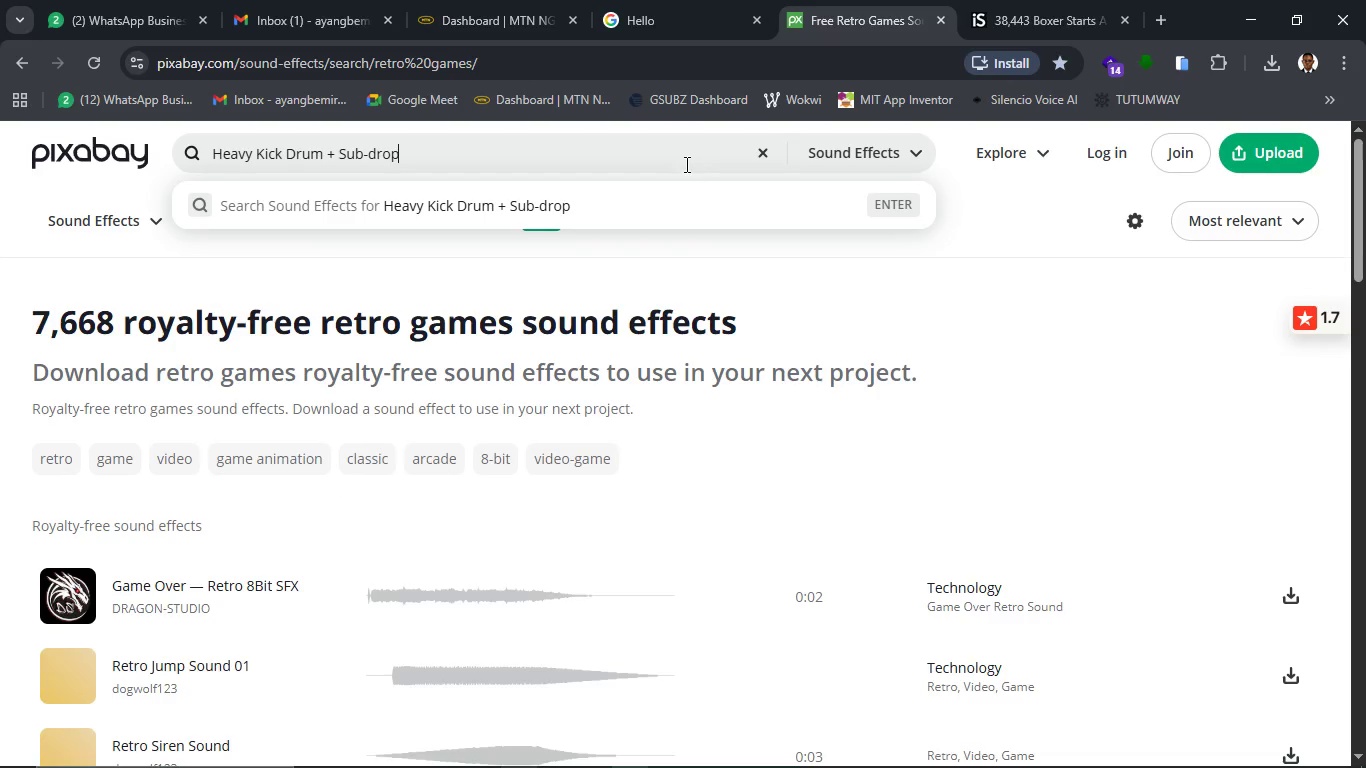 
key(Enter)
 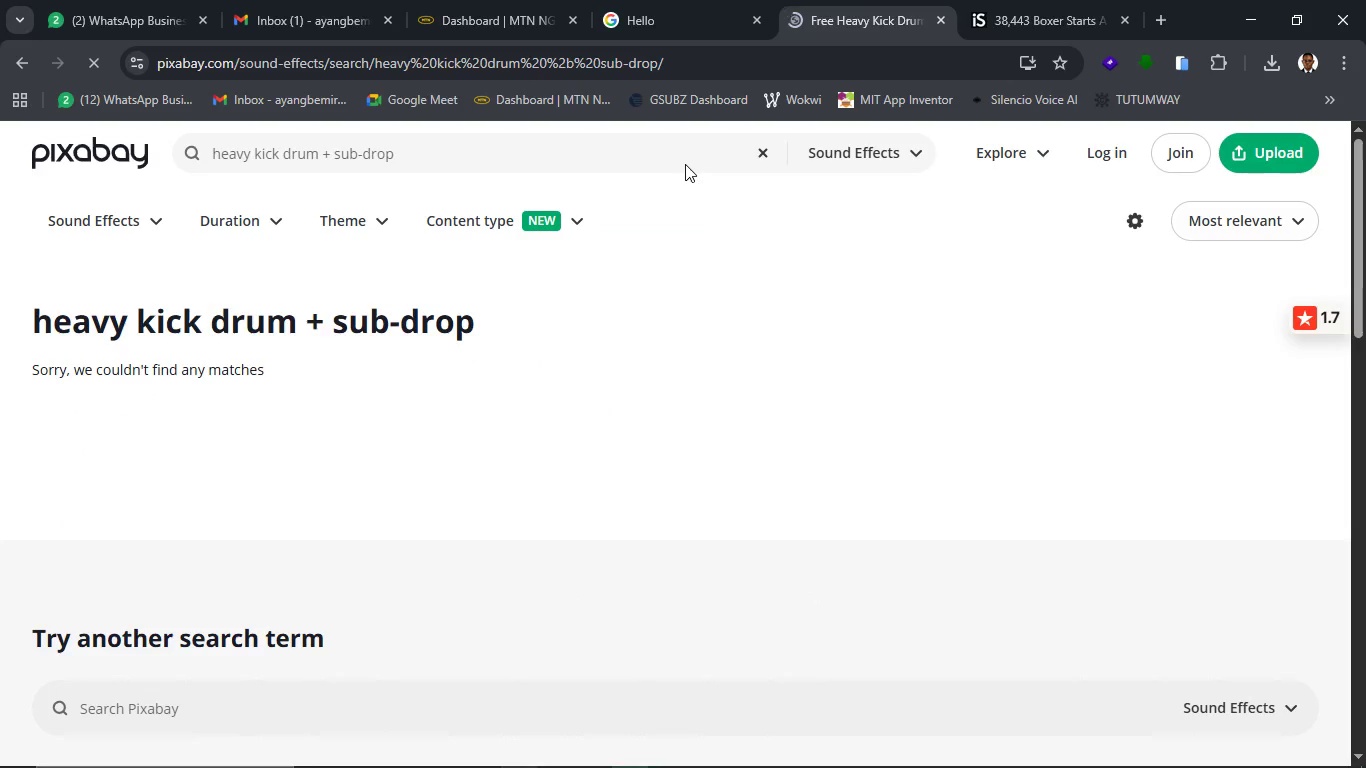 
wait(11.16)
 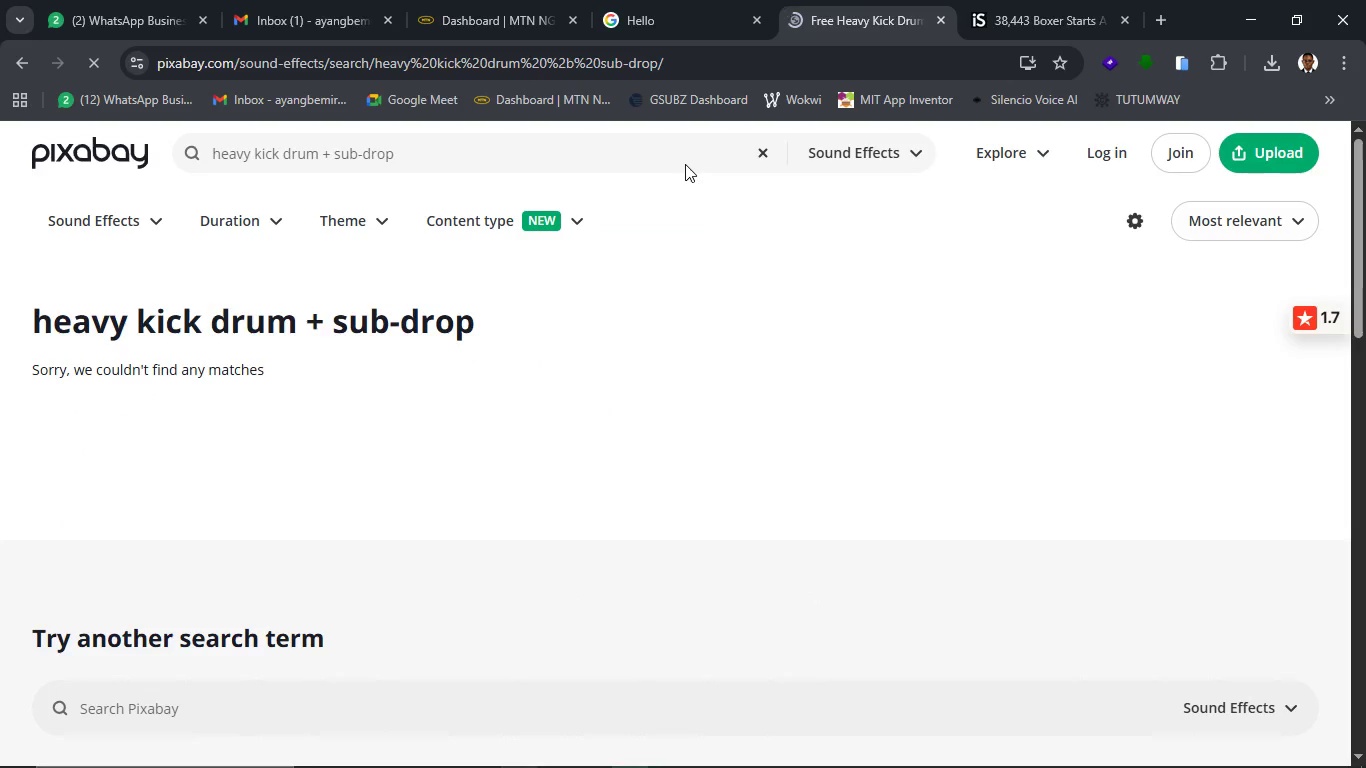 
left_click([328, 158])
 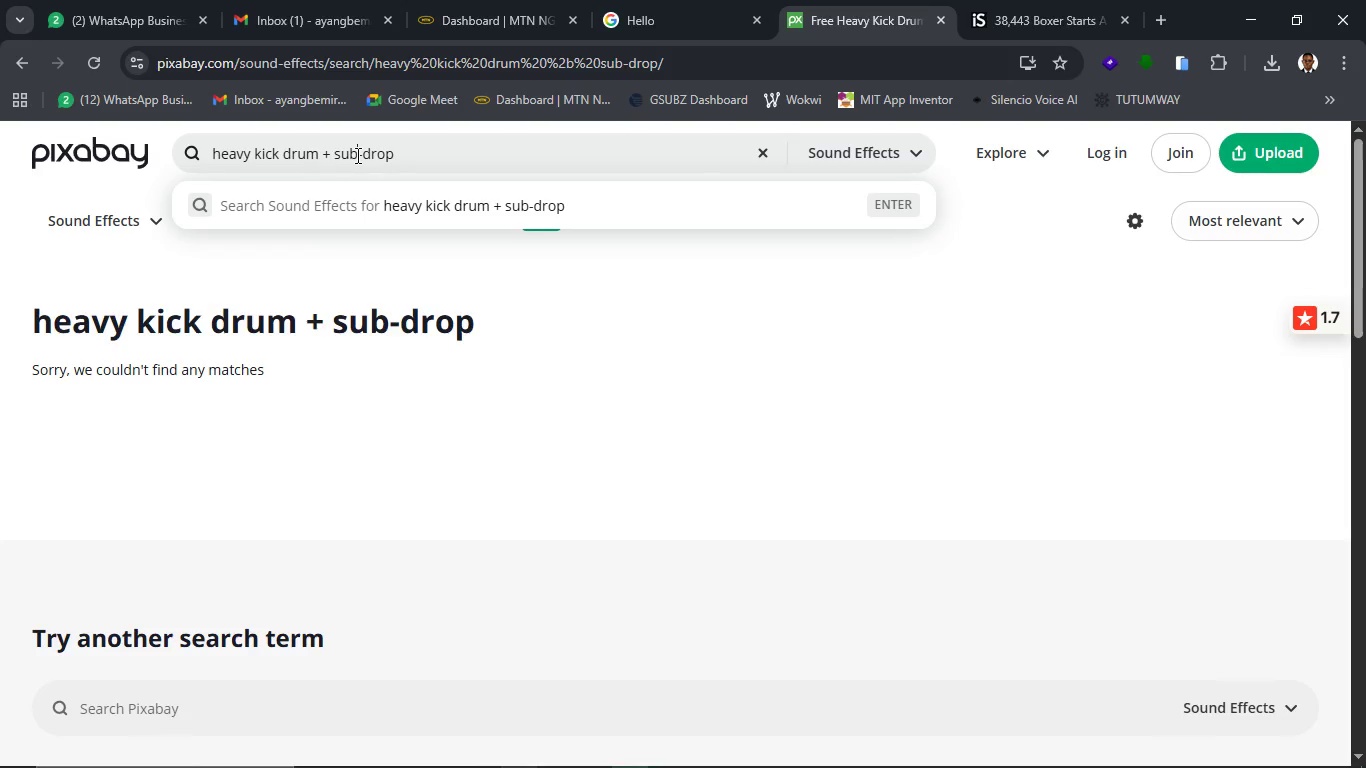 
left_click([356, 155])
 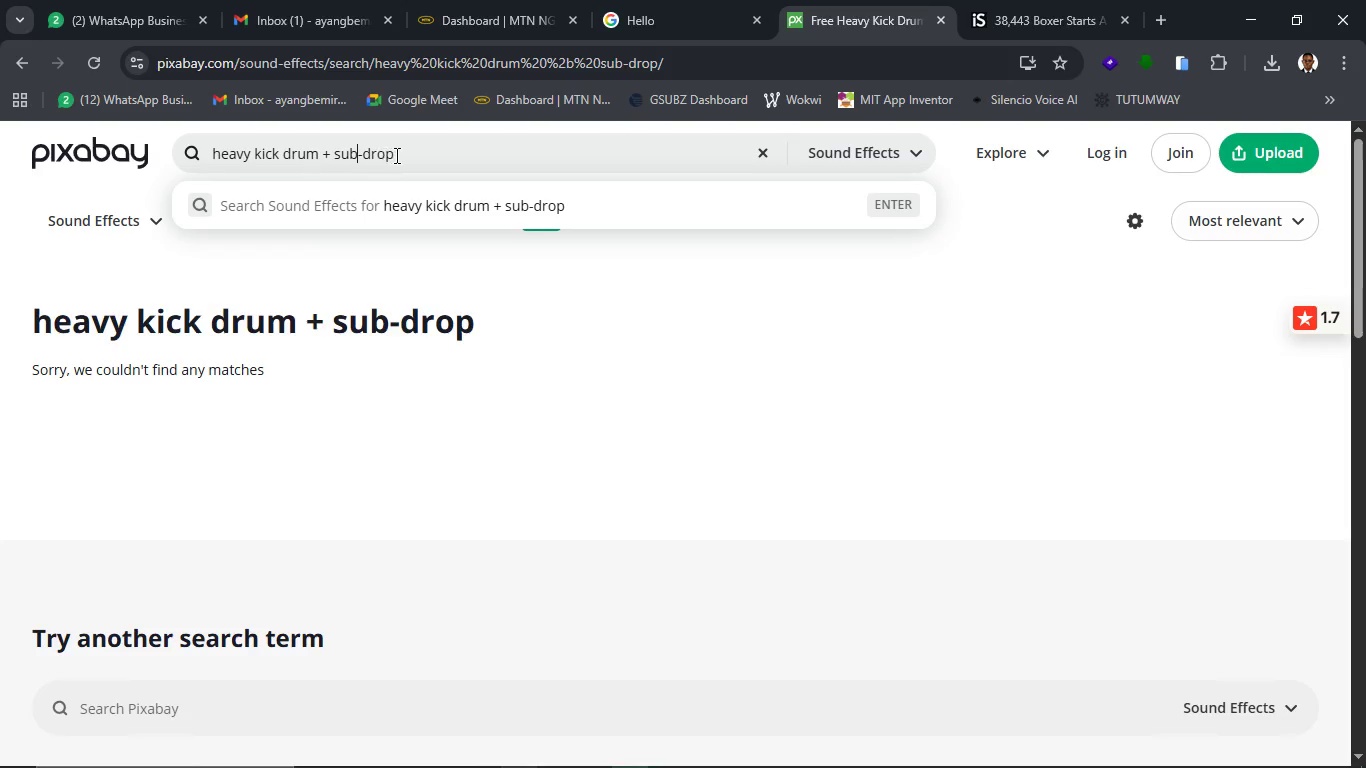 
double_click([395, 155])
 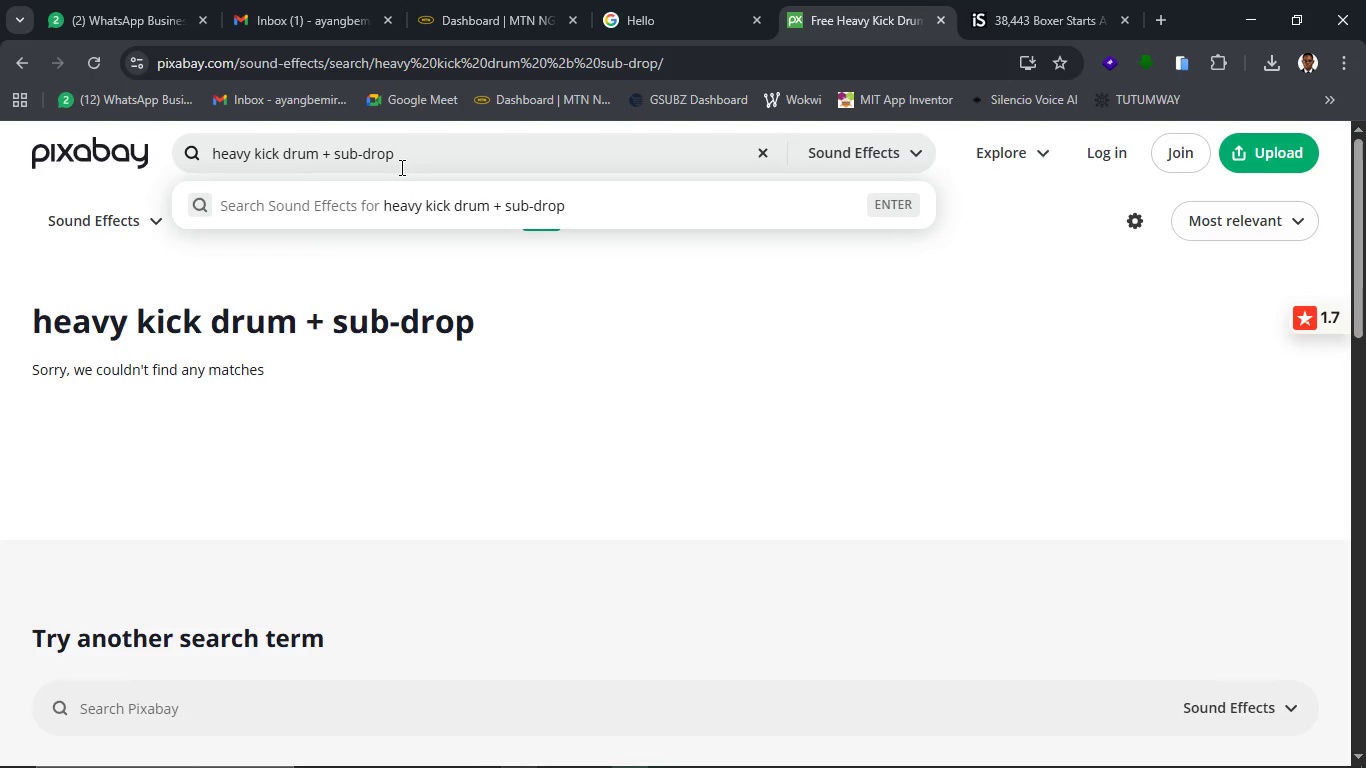 
hold_key(key=Backspace, duration=0.8)
 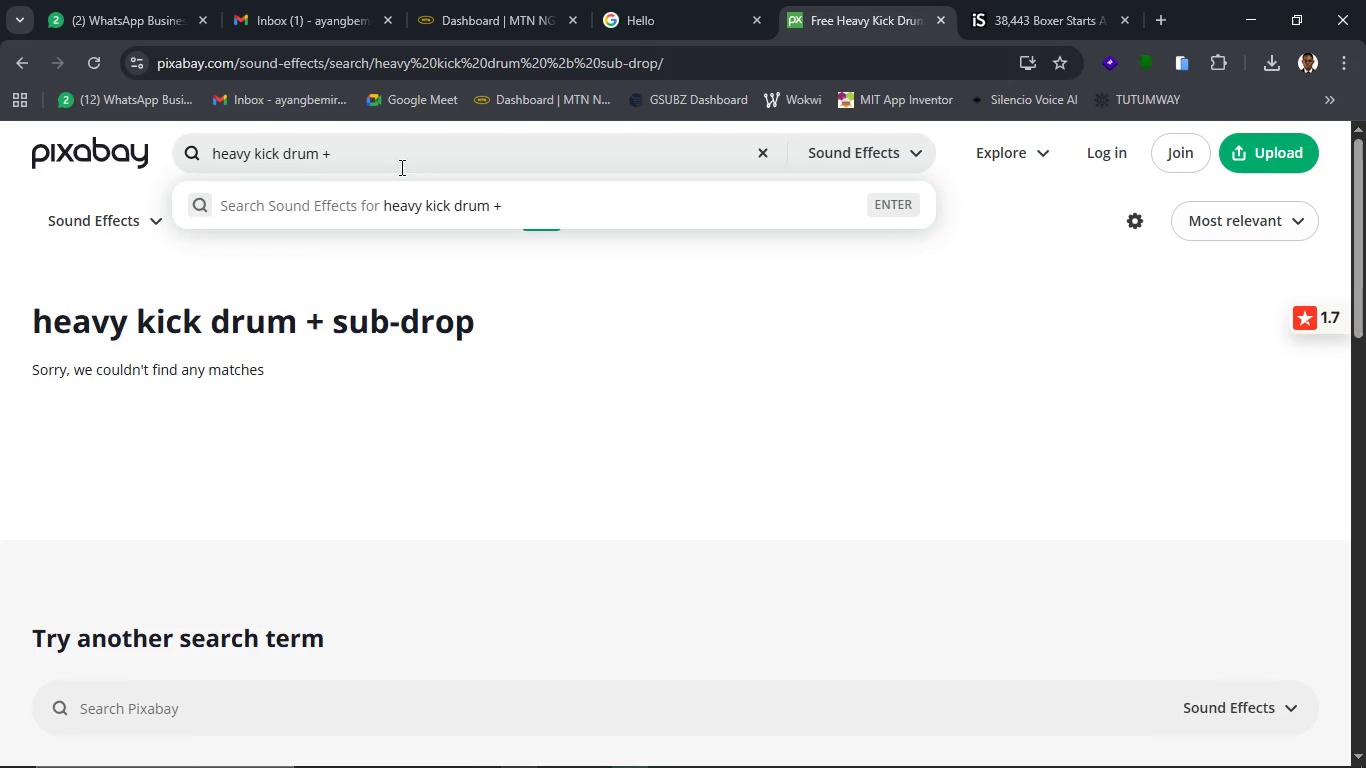 
key(Backspace)
 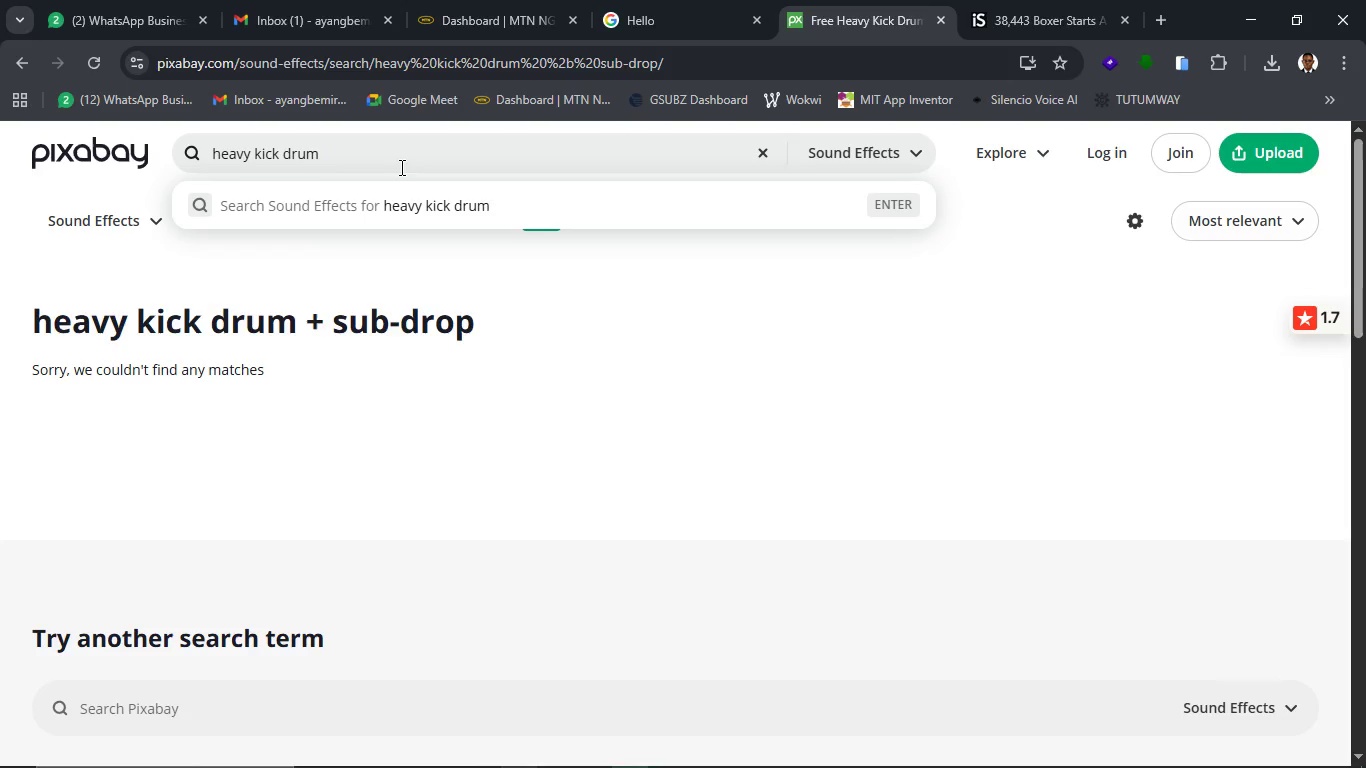 
key(Backspace)
 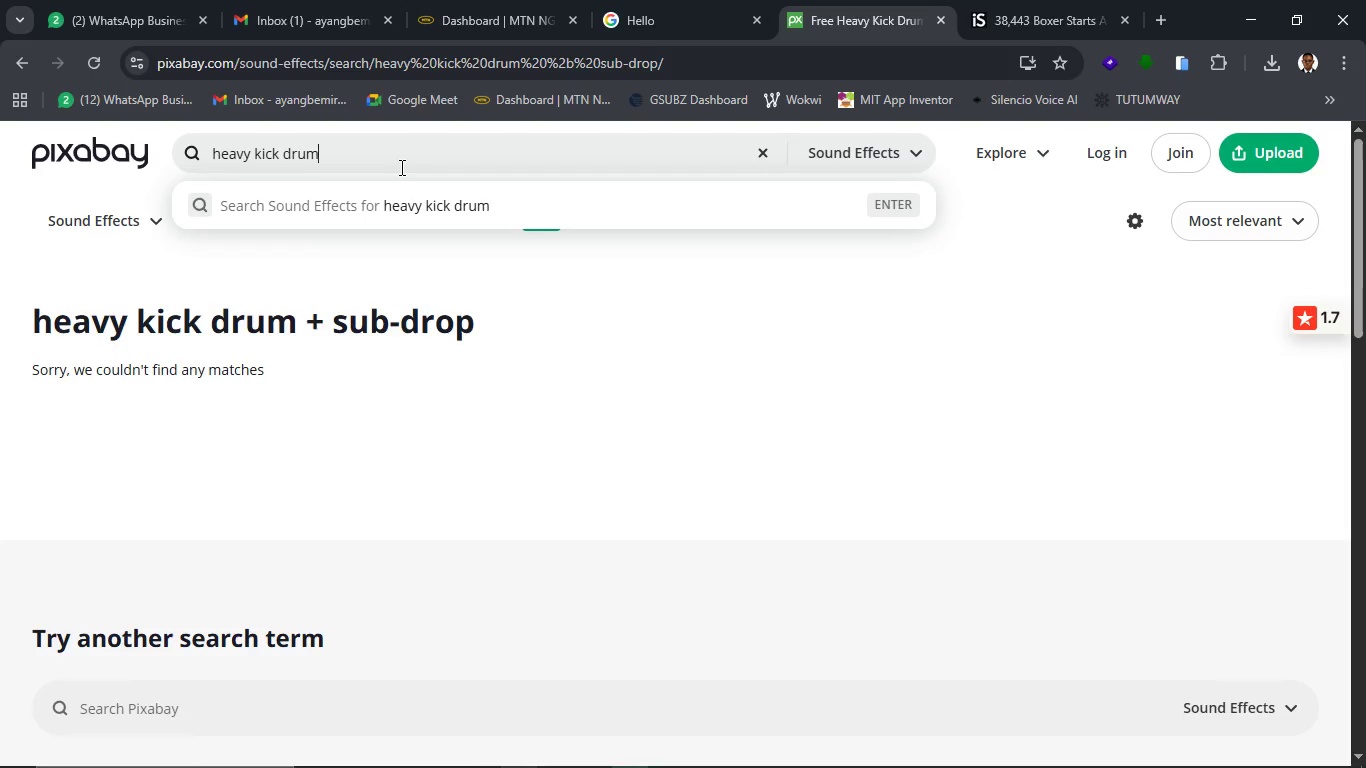 
key(Backspace)
 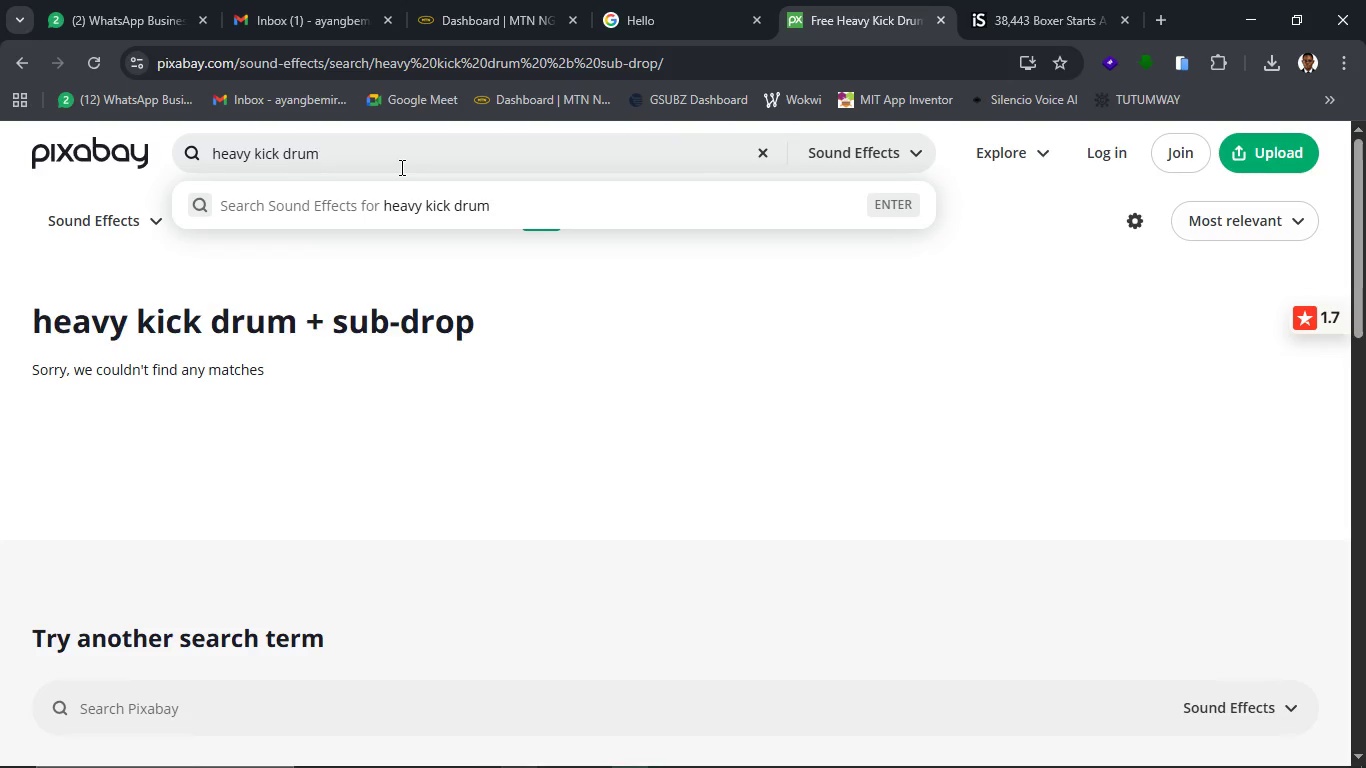 
key(Enter)
 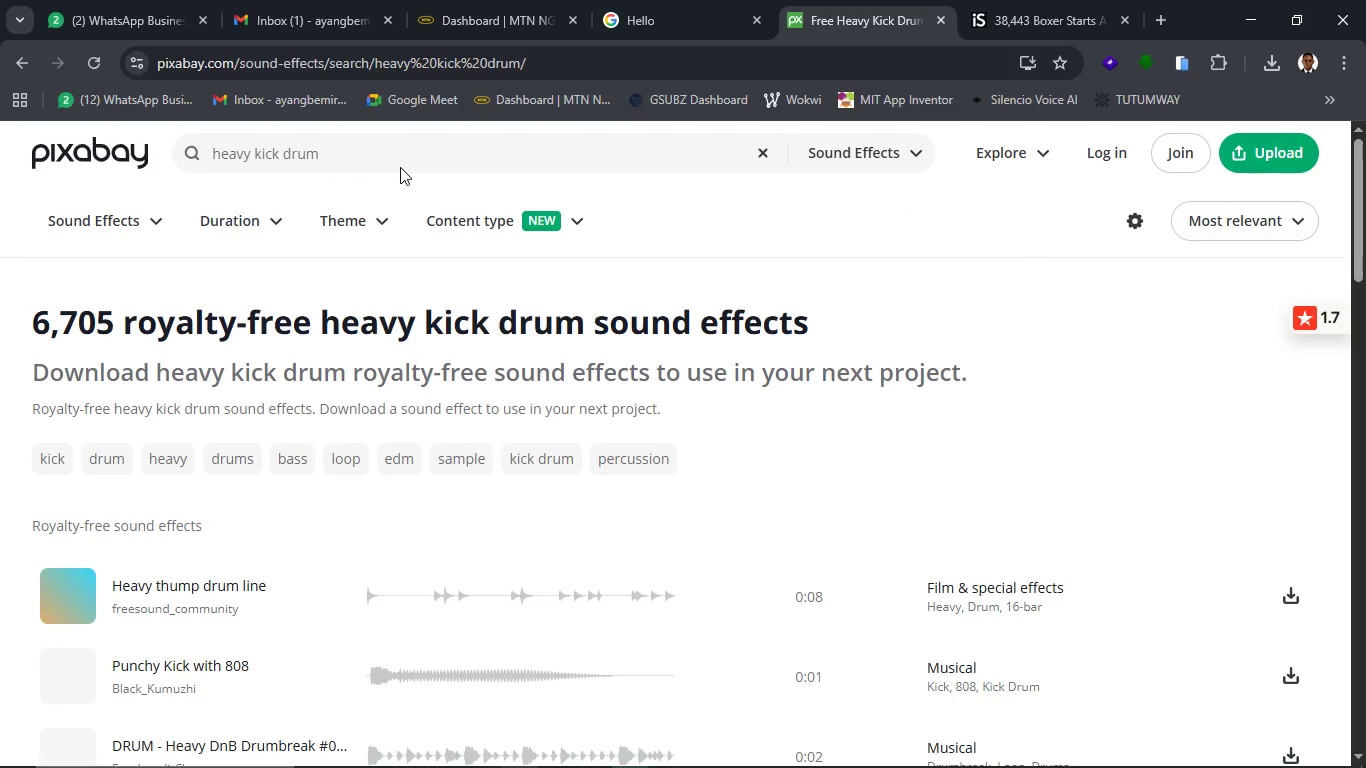 
wait(11.45)
 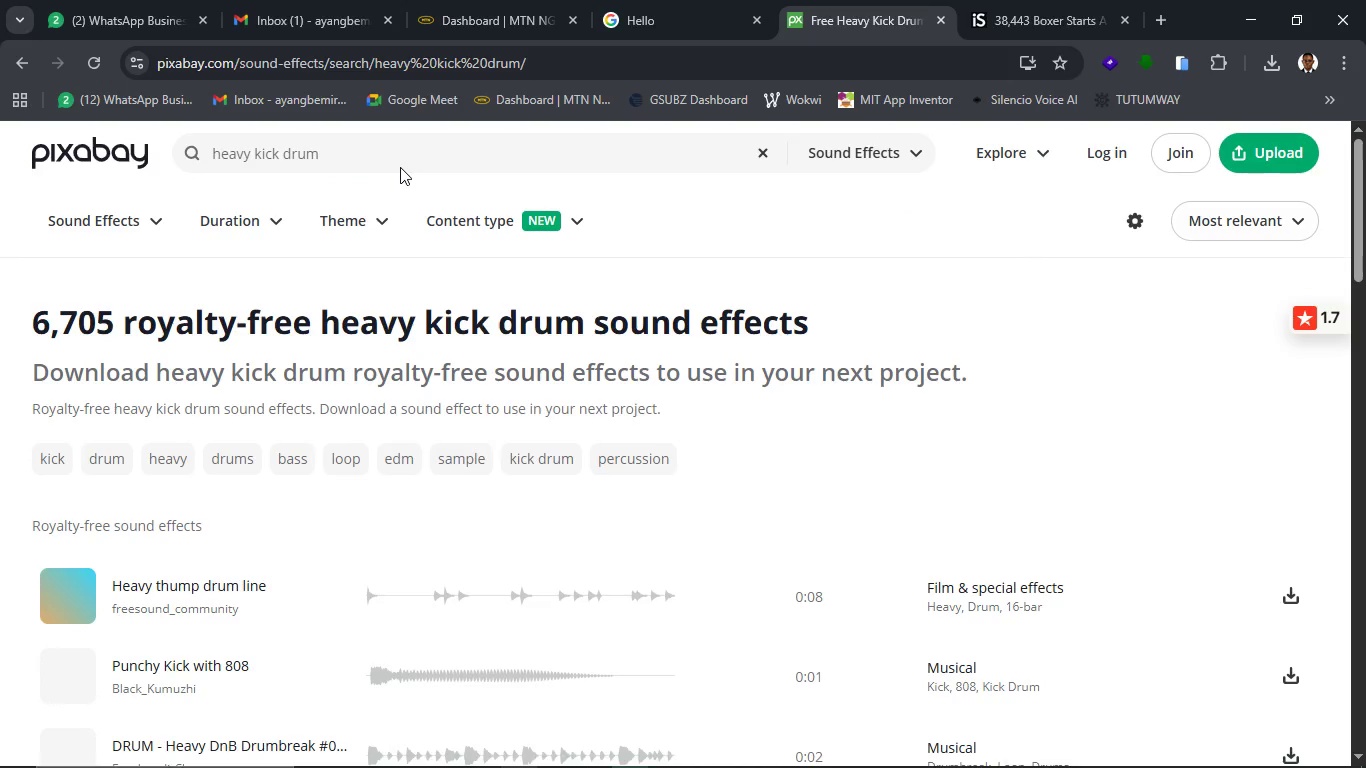 
scroll: coordinate [537, 524], scroll_direction: down, amount: 1.0
 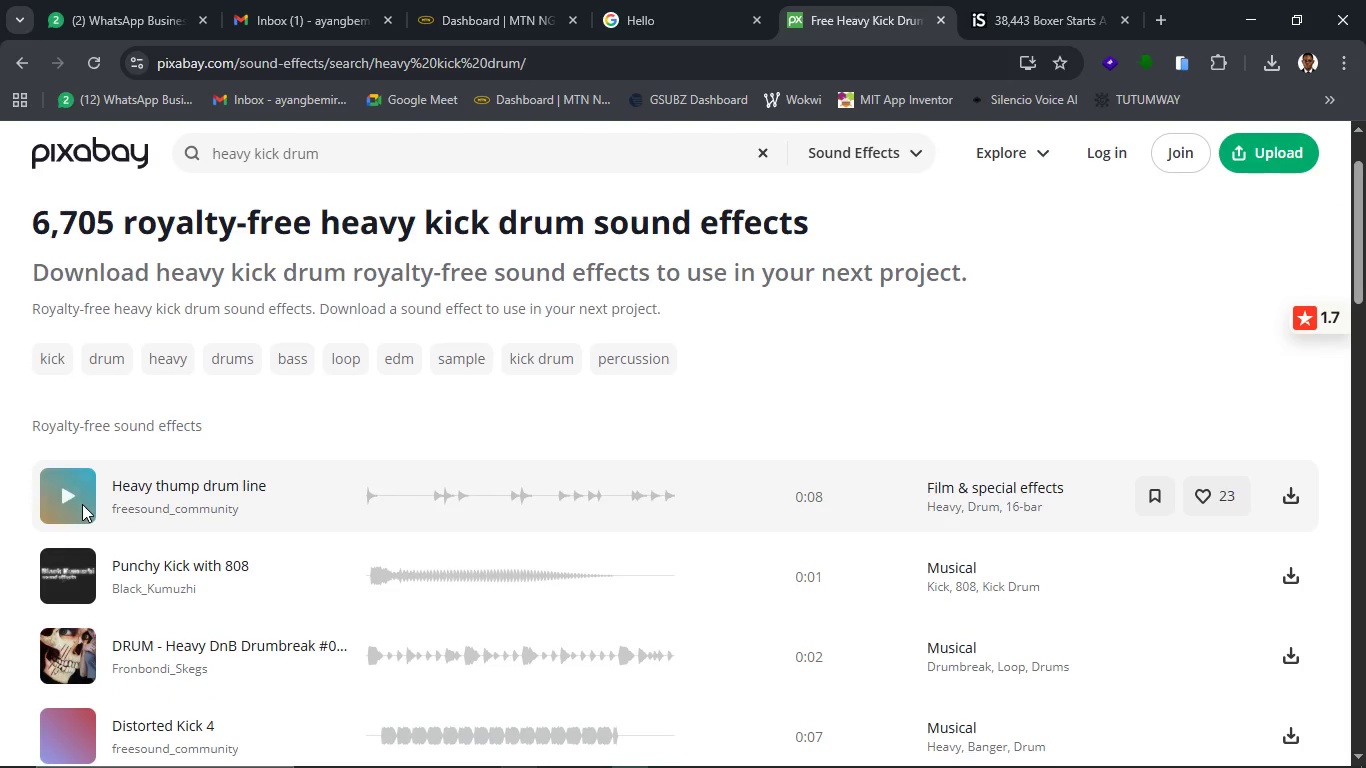 
left_click([80, 504])
 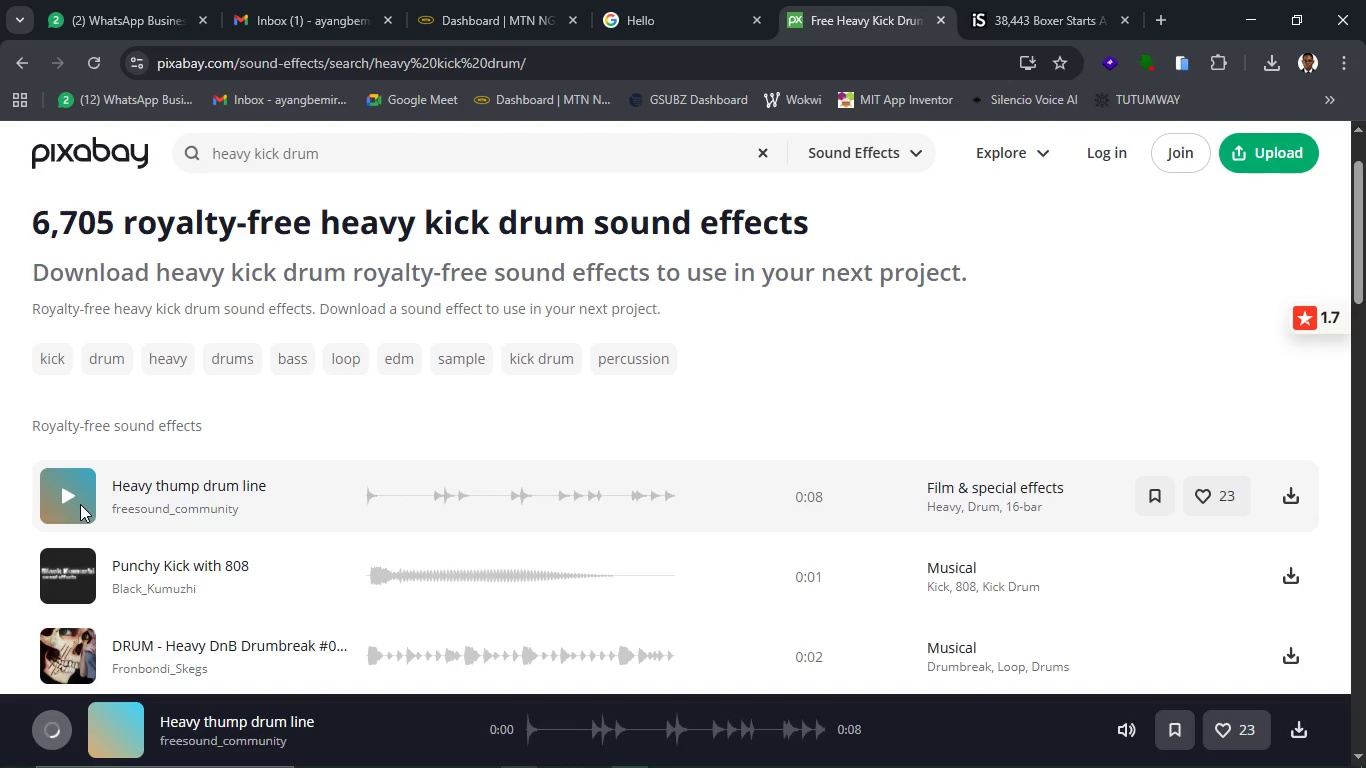 
wait(10.45)
 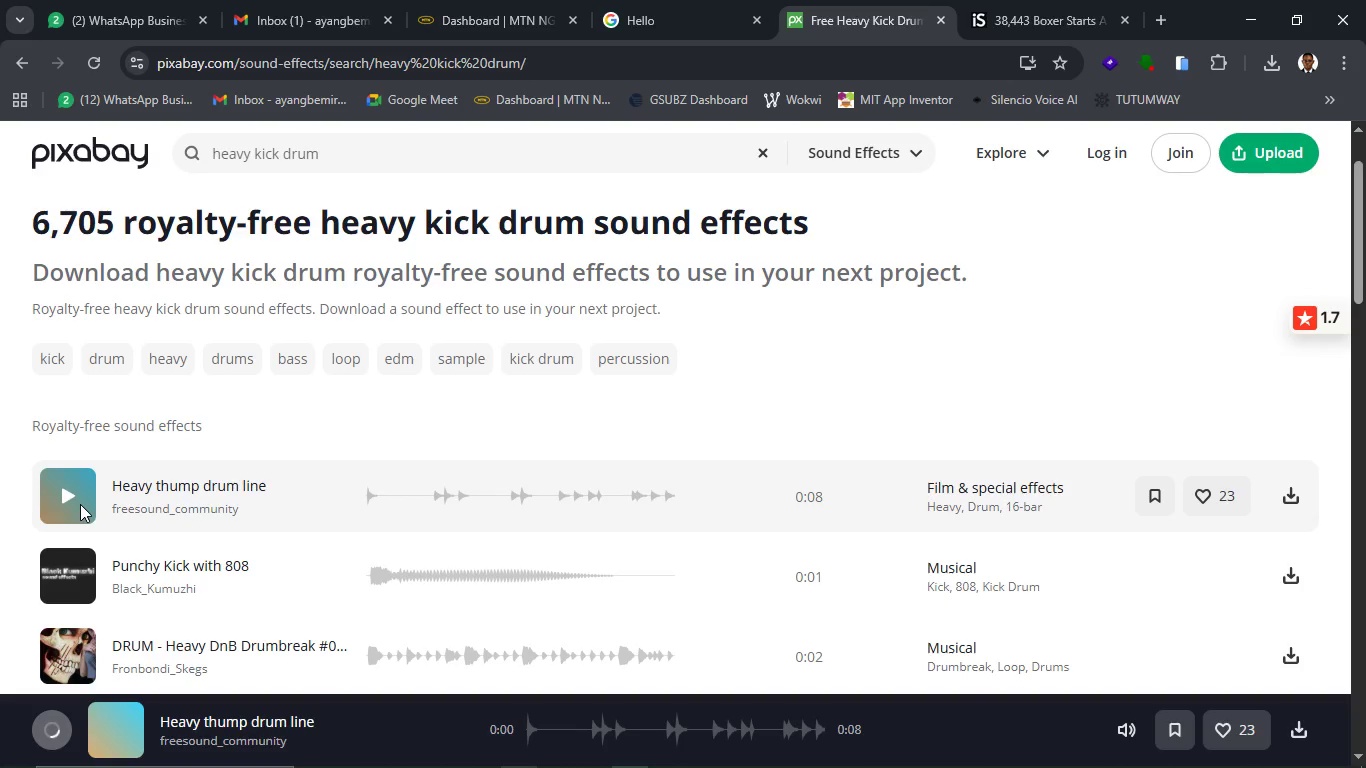 
scroll: coordinate [70, 505], scroll_direction: down, amount: 1.0
 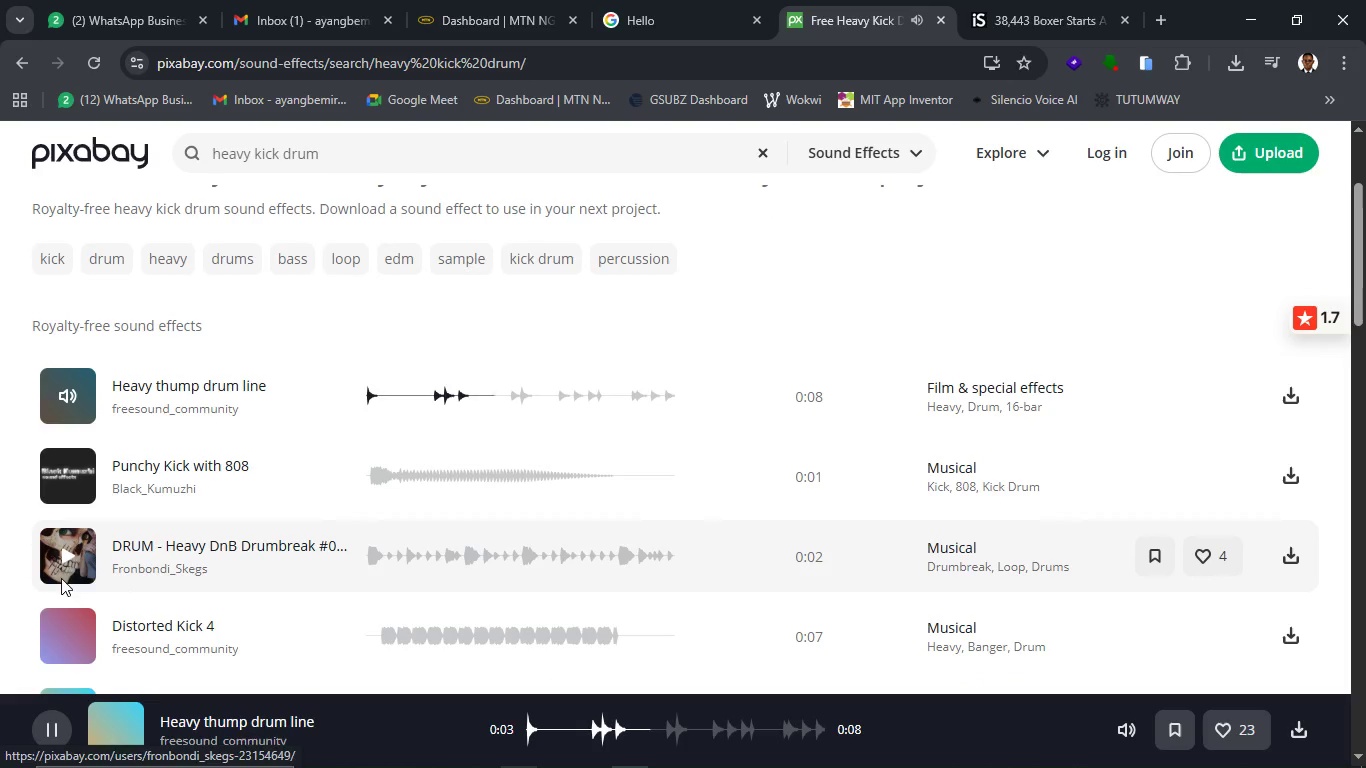 
left_click([65, 558])
 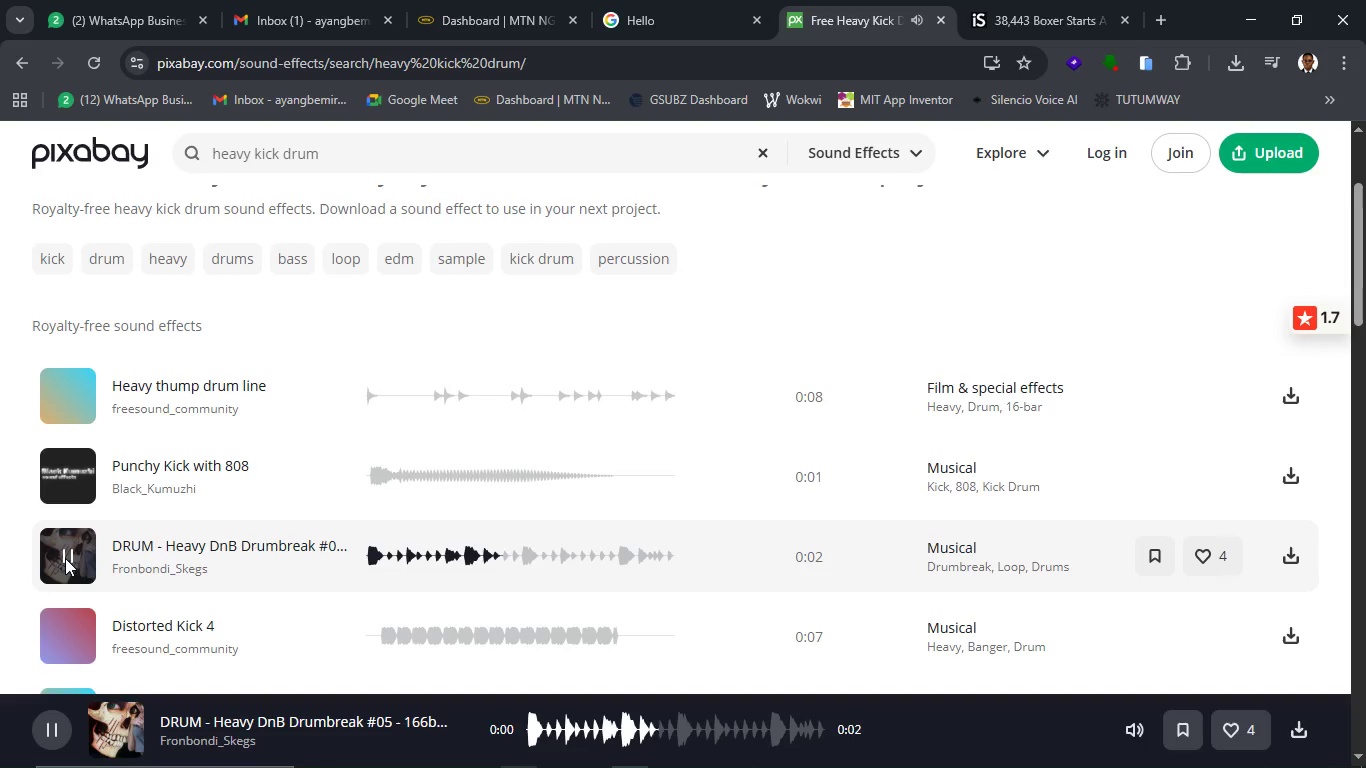 
scroll: coordinate [65, 558], scroll_direction: down, amount: 2.0
 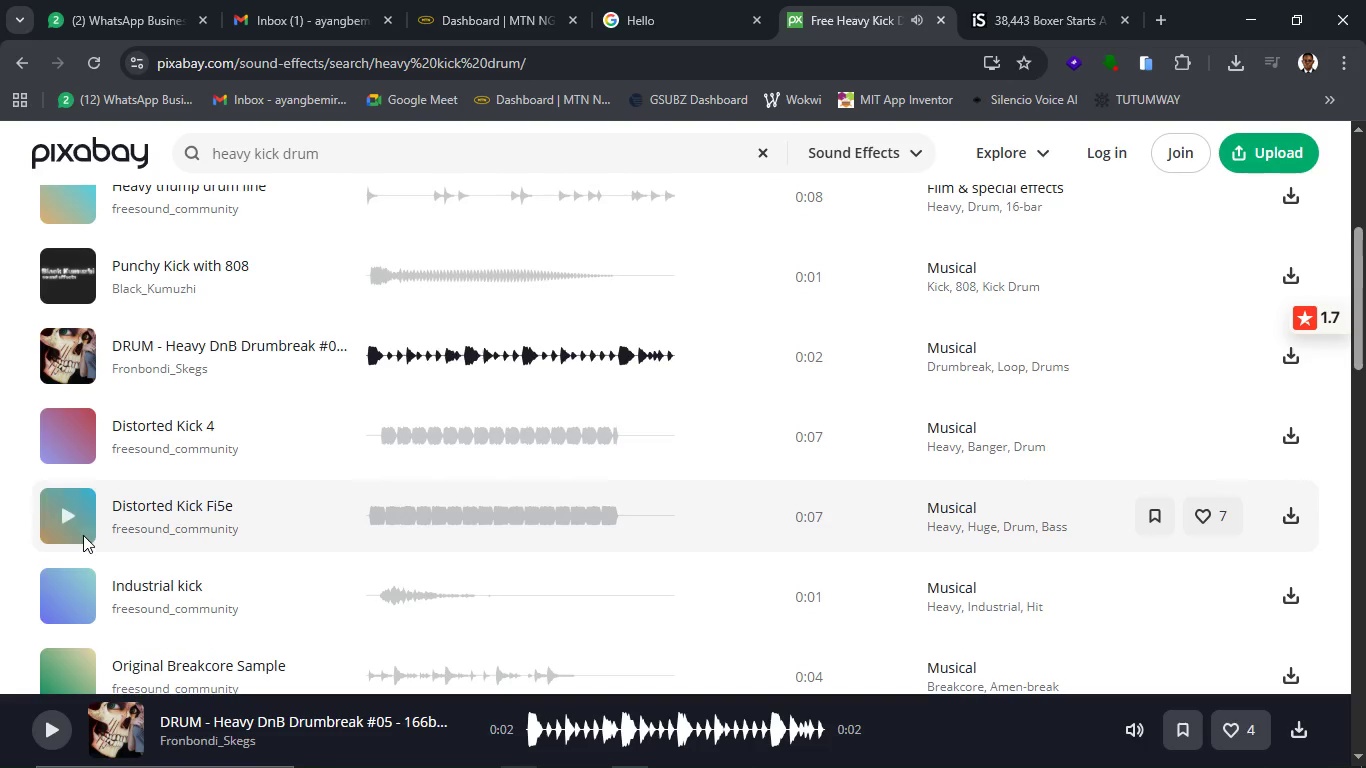 
left_click([84, 535])
 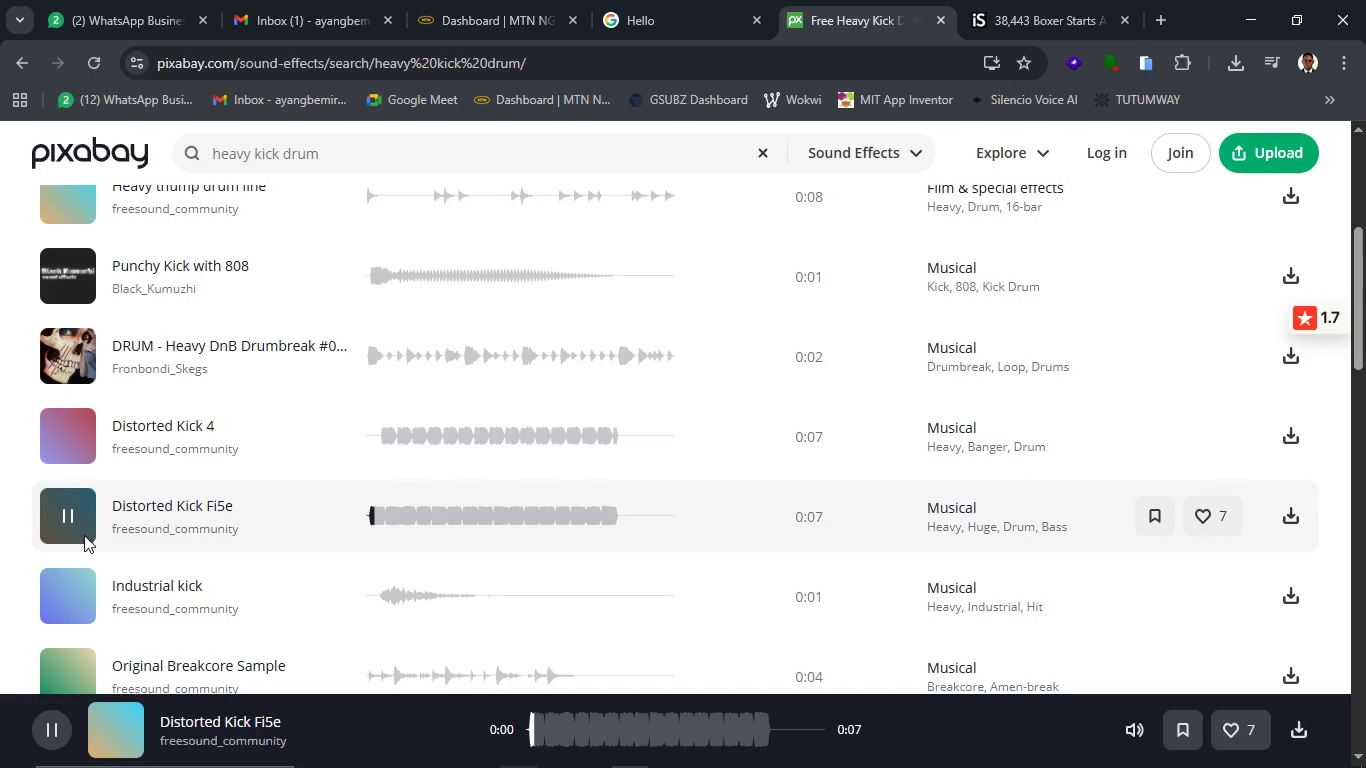 
wait(5.44)
 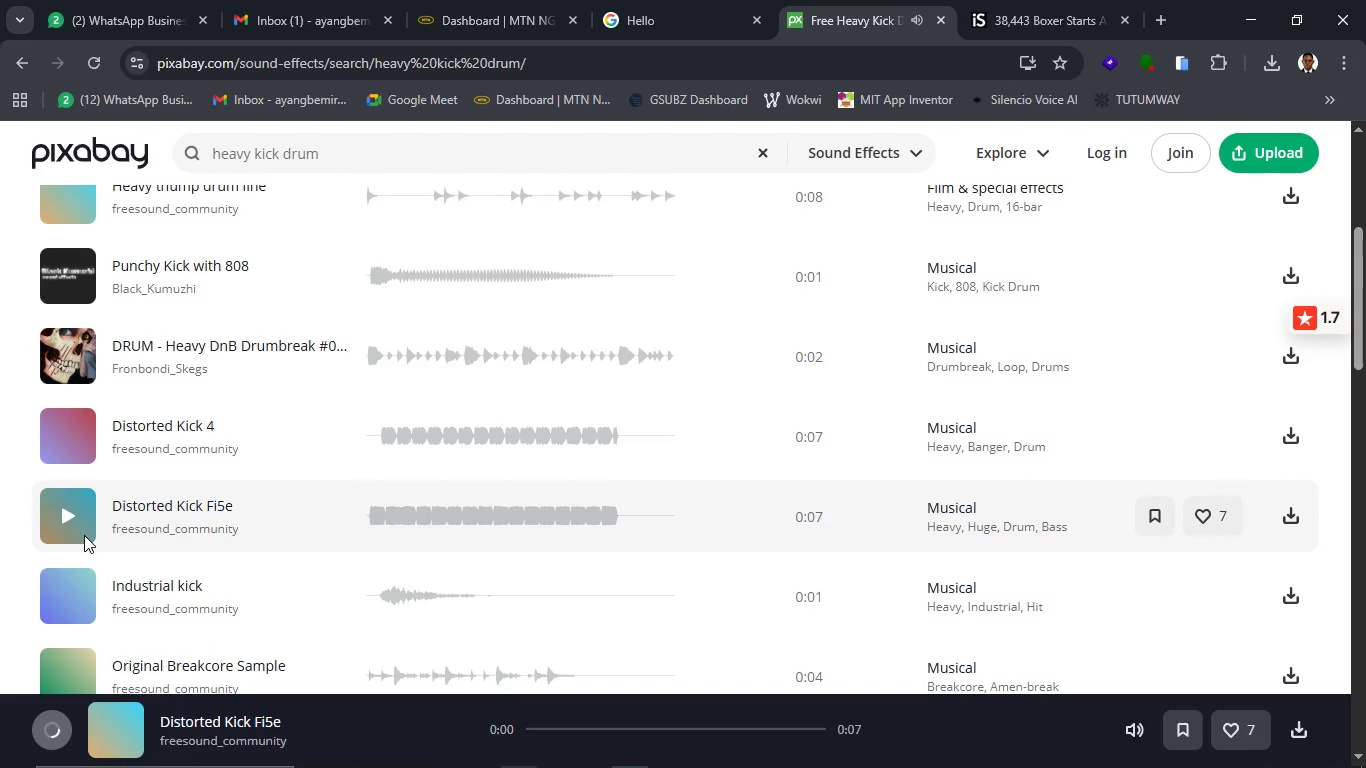 
scroll: coordinate [54, 589], scroll_direction: down, amount: 3.0
 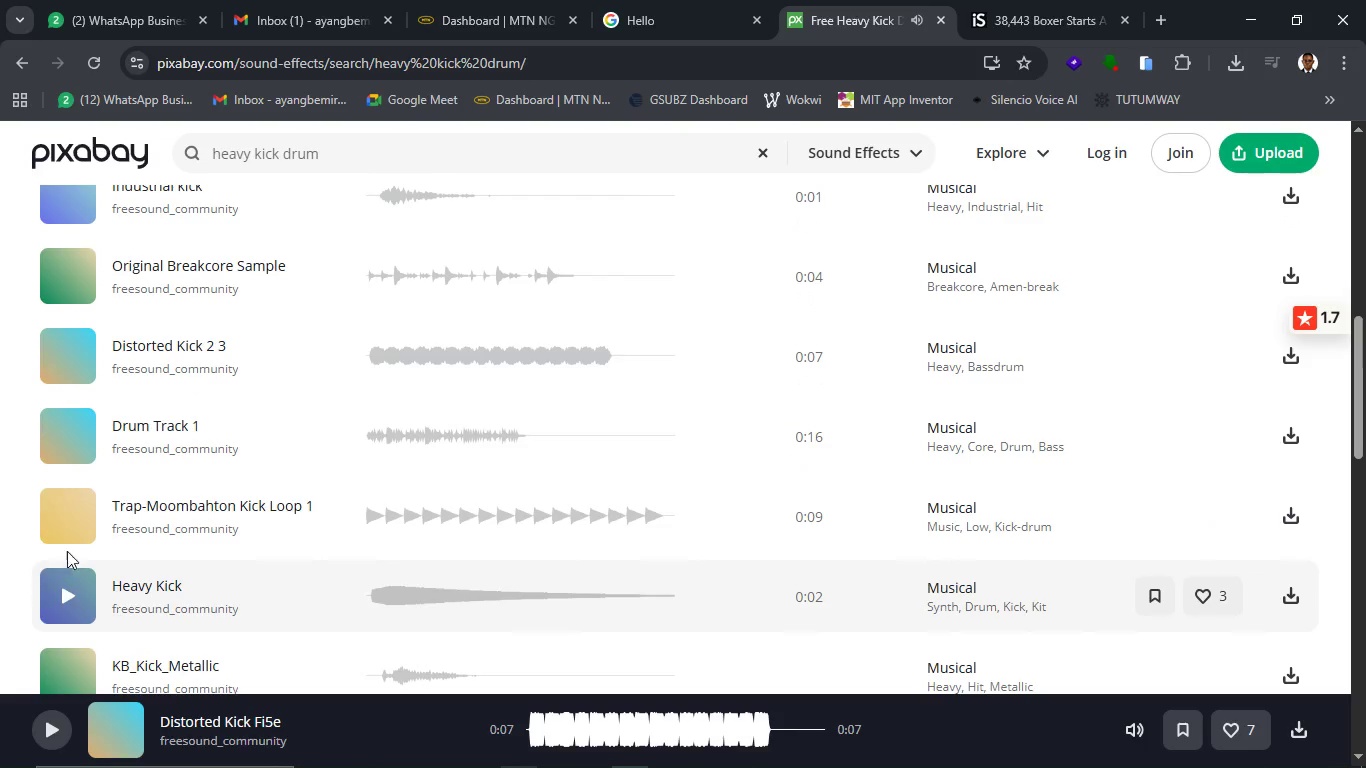 
left_click([67, 523])
 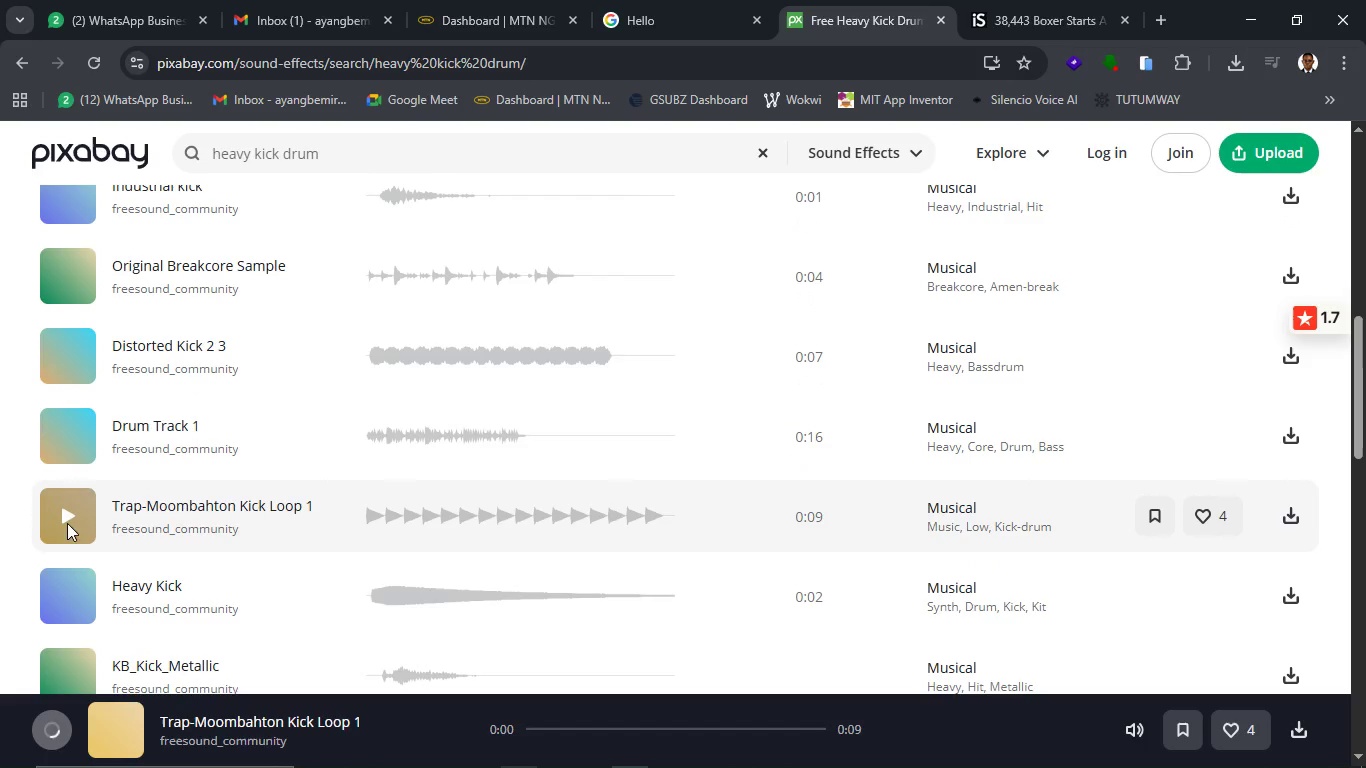 
scroll: coordinate [119, 549], scroll_direction: down, amount: 2.0
 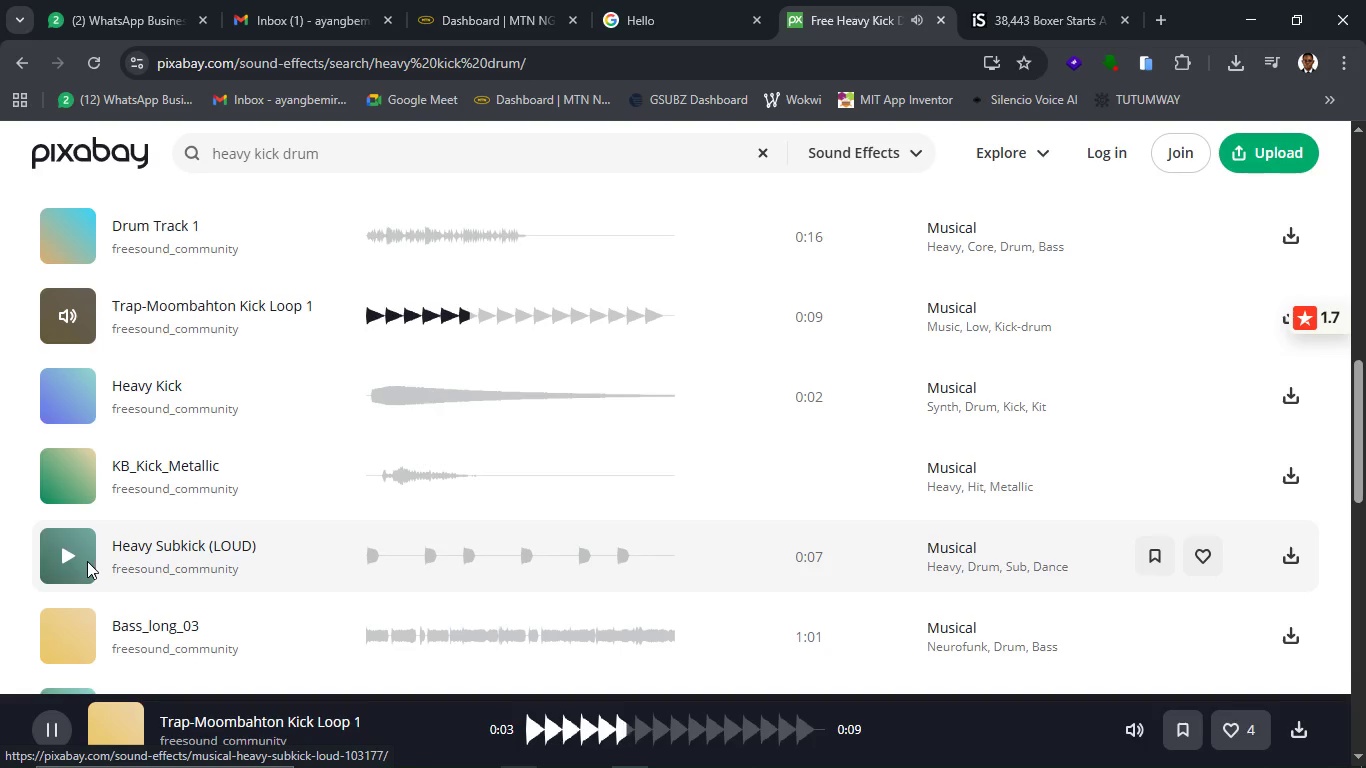 
wait(5.29)
 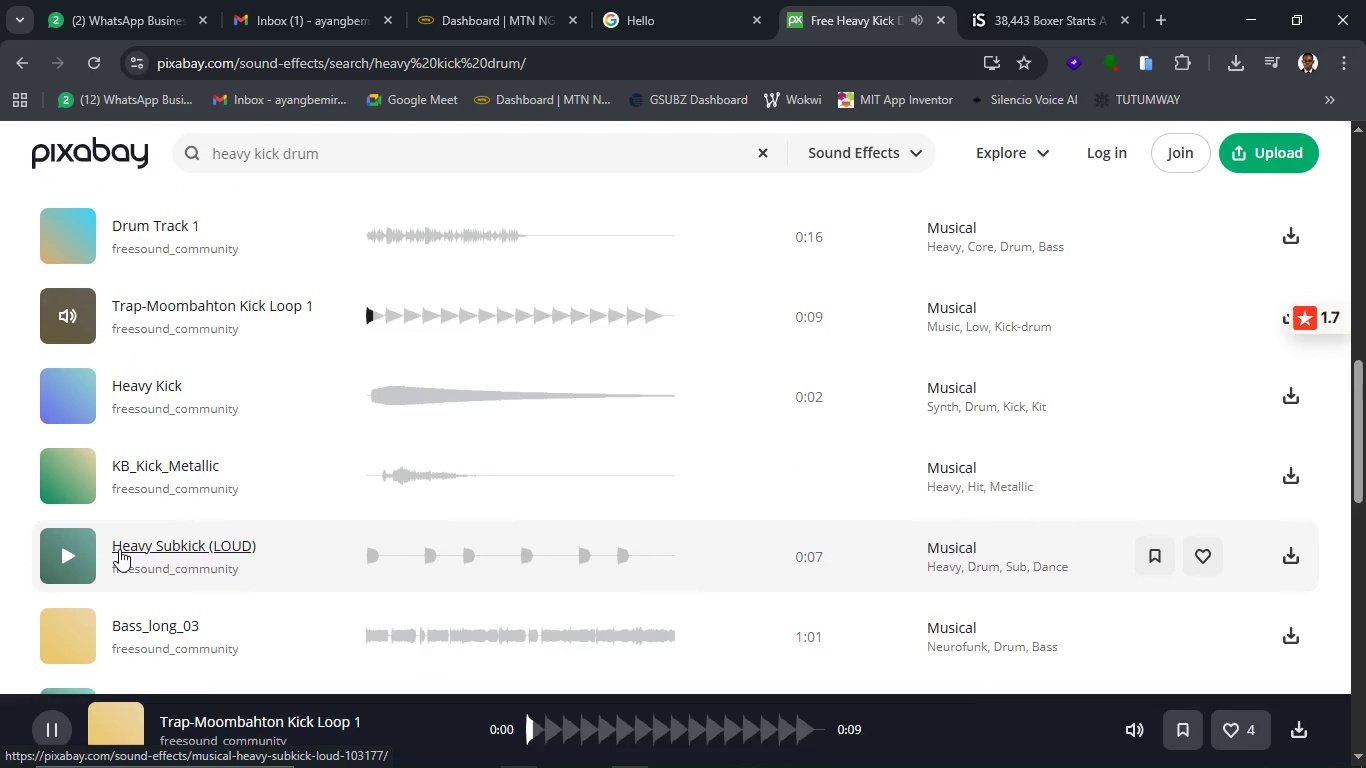 
left_click([77, 557])
 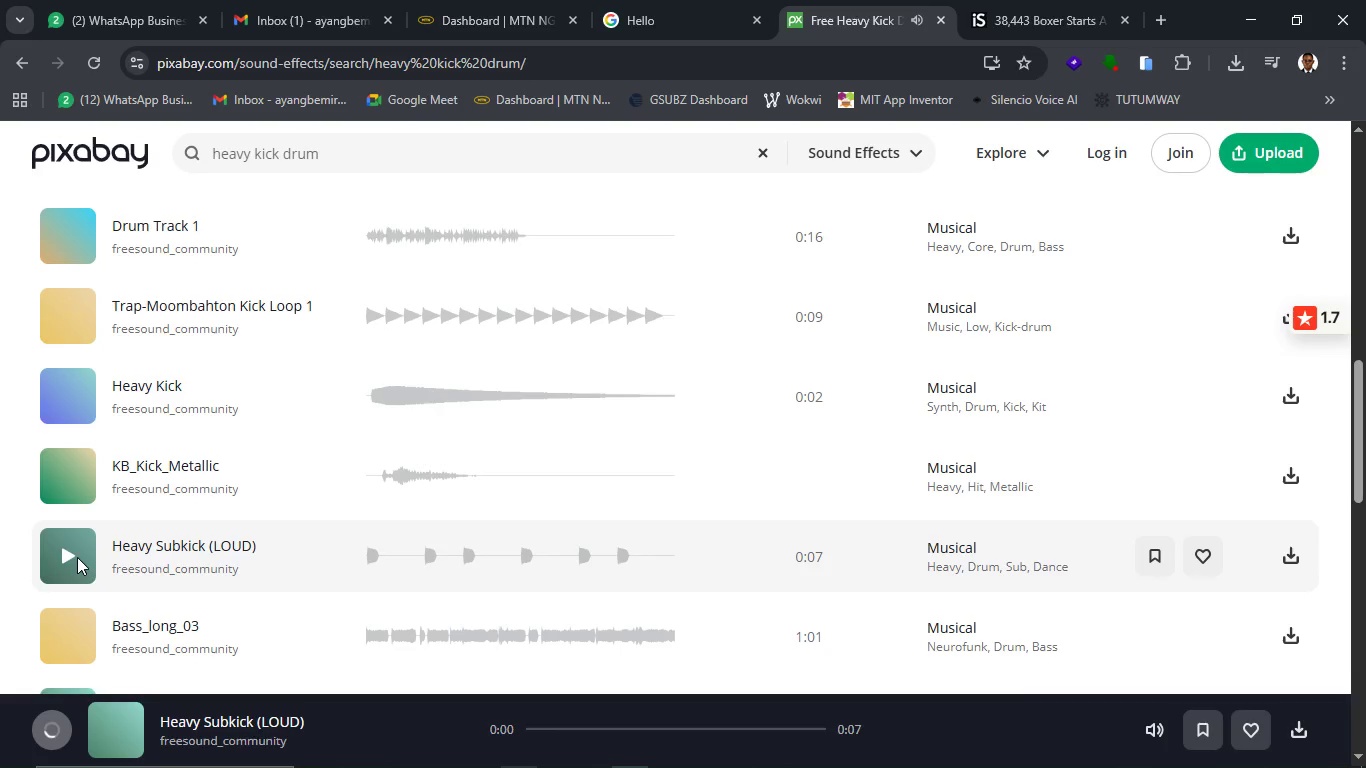 
scroll: coordinate [77, 557], scroll_direction: down, amount: 1.0
 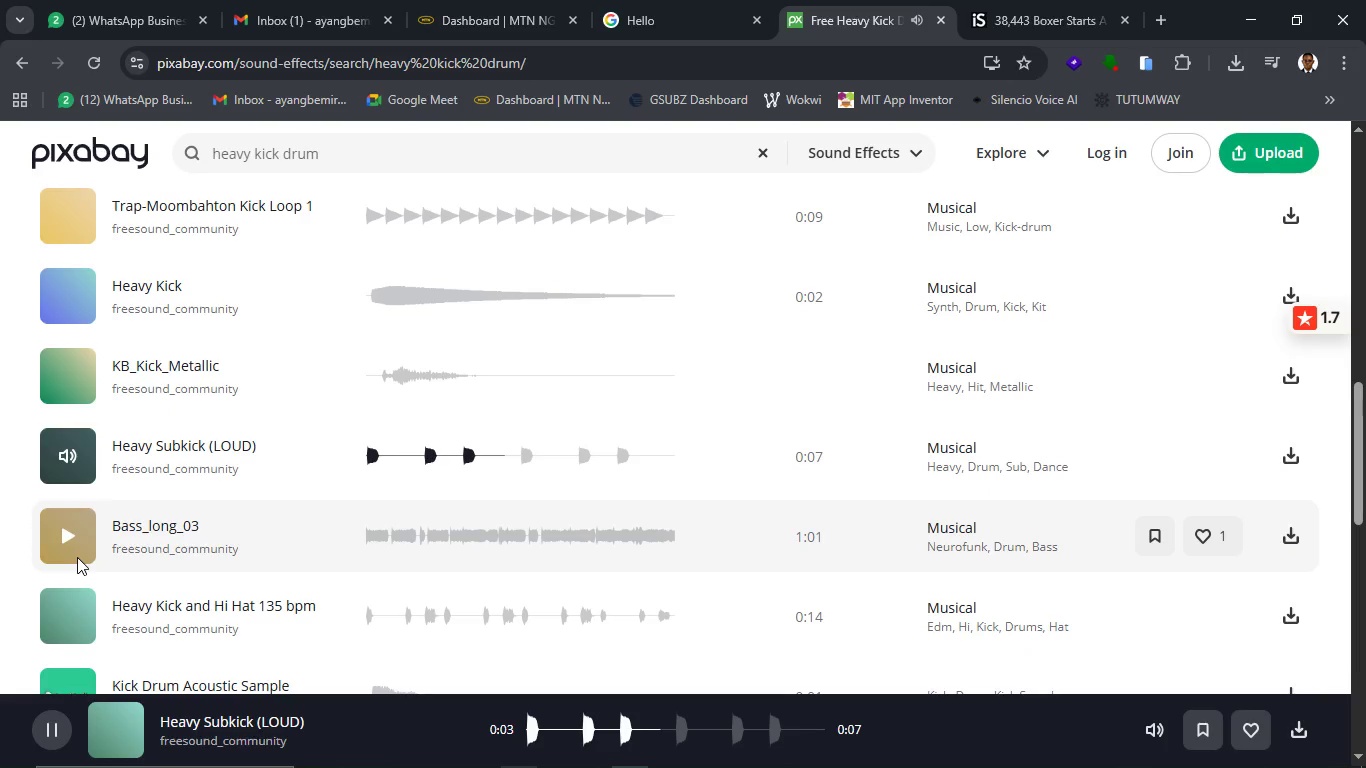 
wait(9.61)
 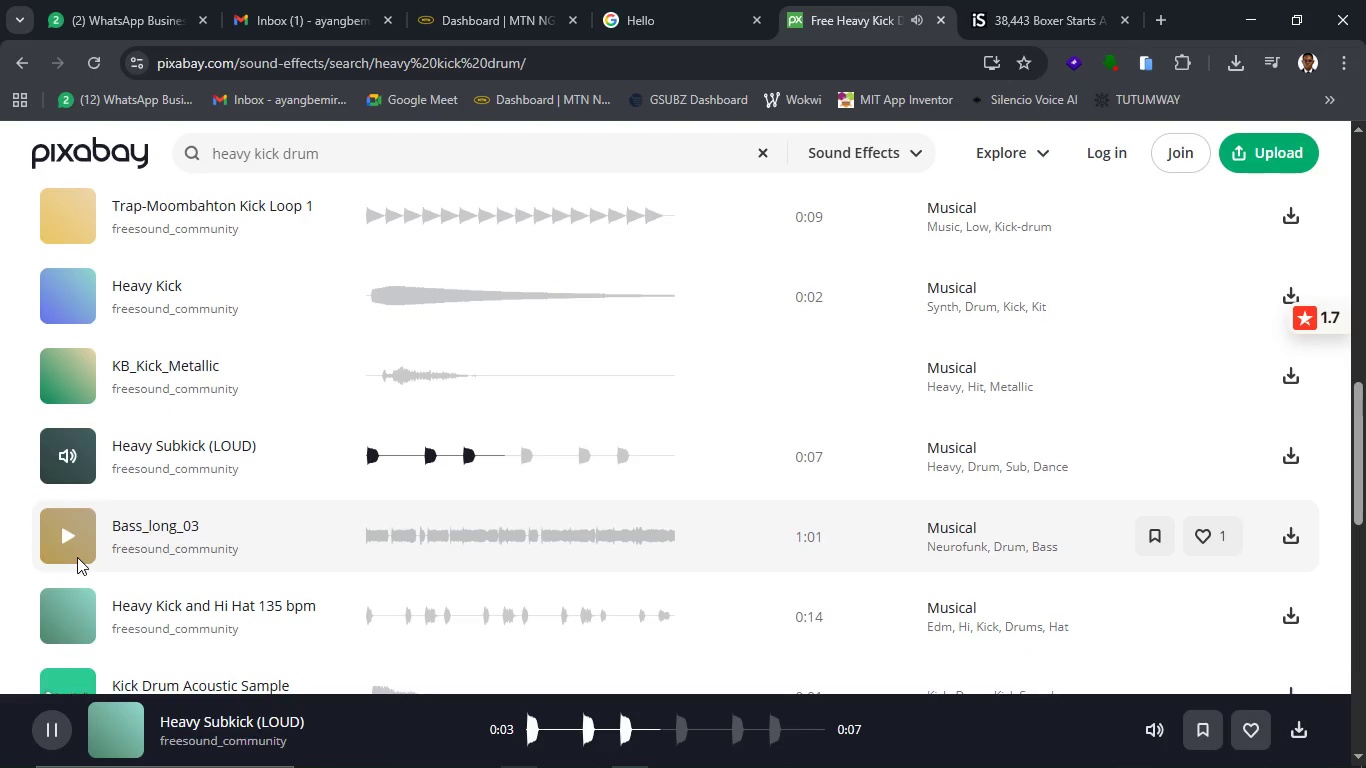 
left_click([64, 470])
 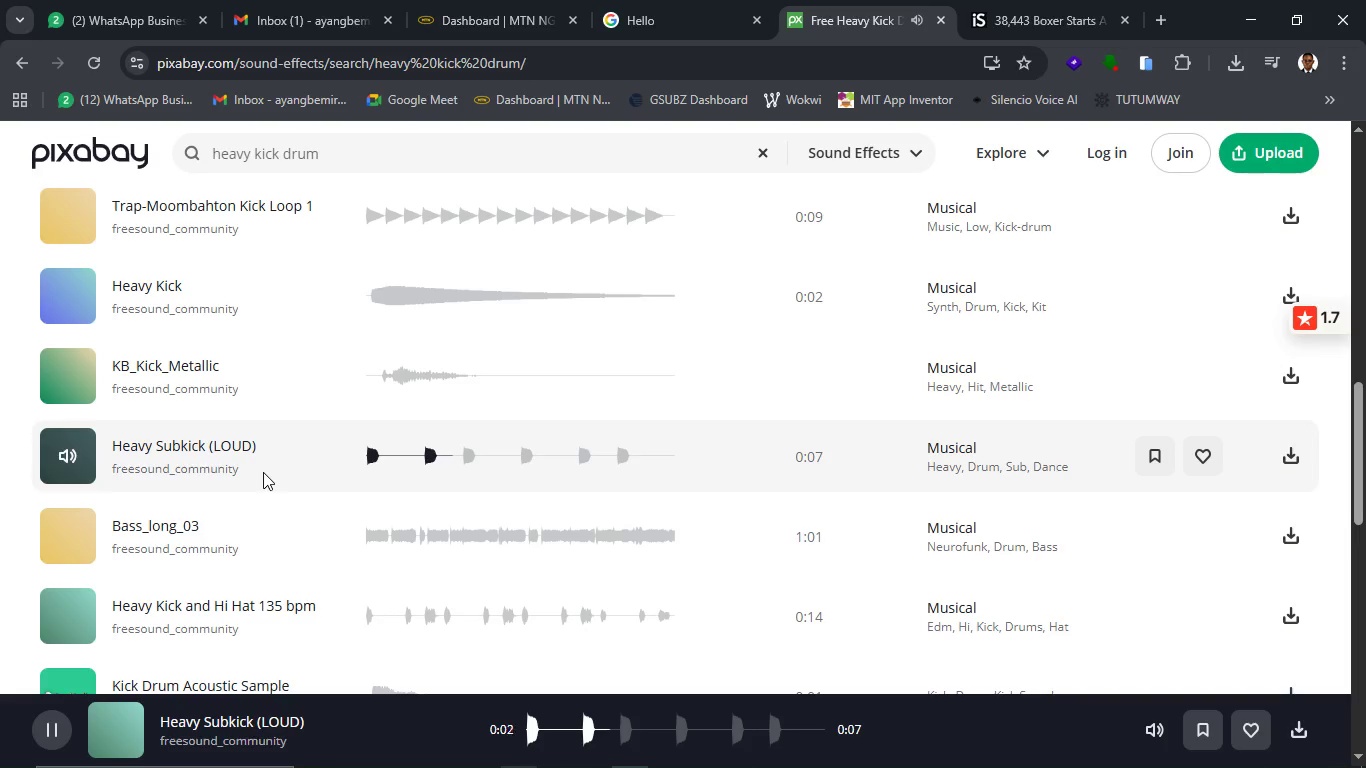 
scroll: coordinate [269, 481], scroll_direction: up, amount: 11.0
 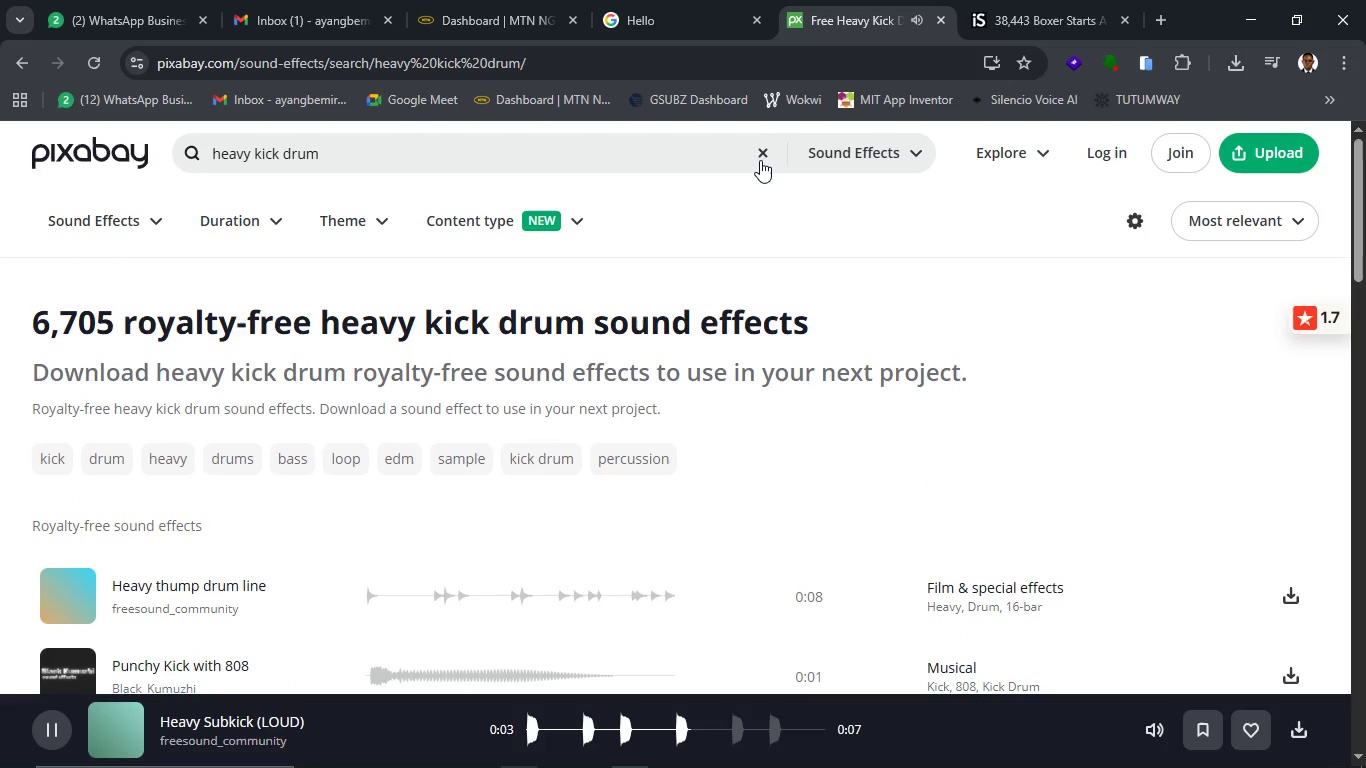 
left_click([760, 160])
 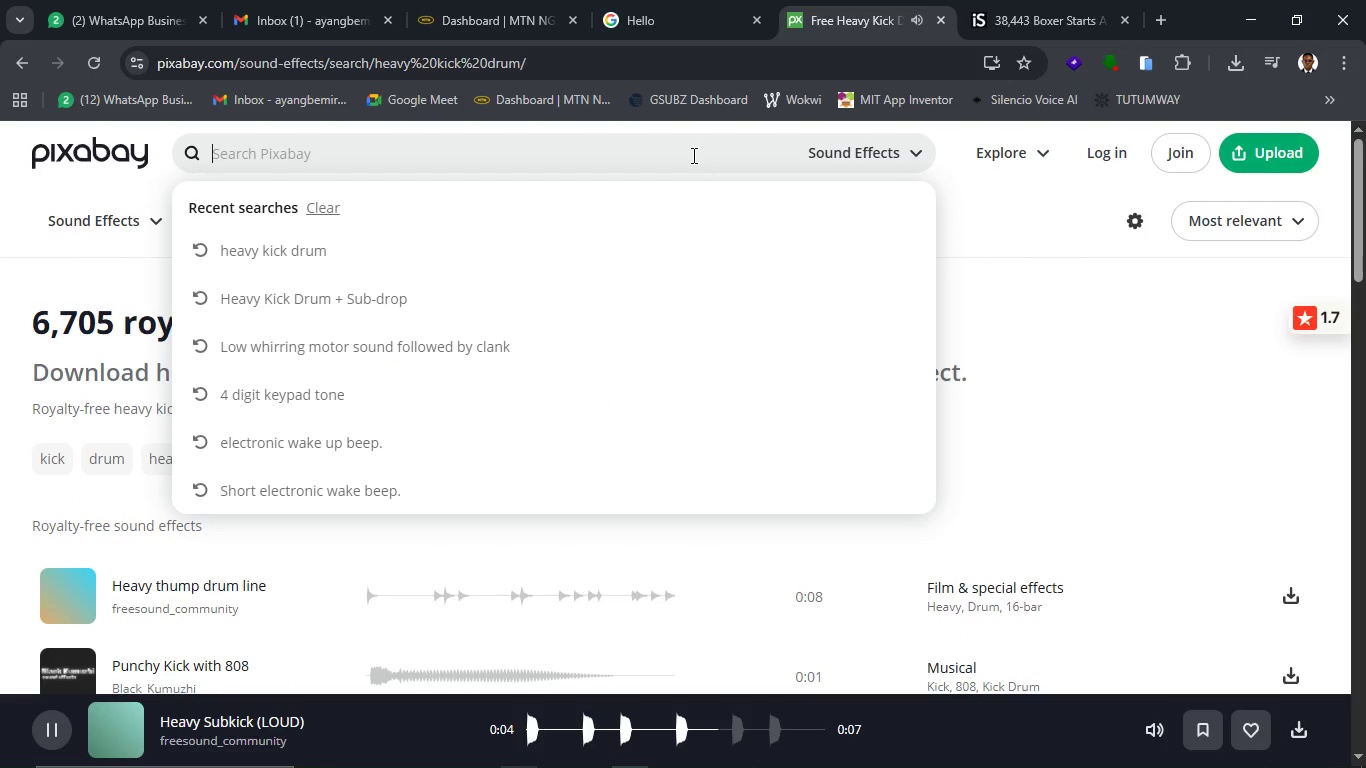 
left_click([692, 155])
 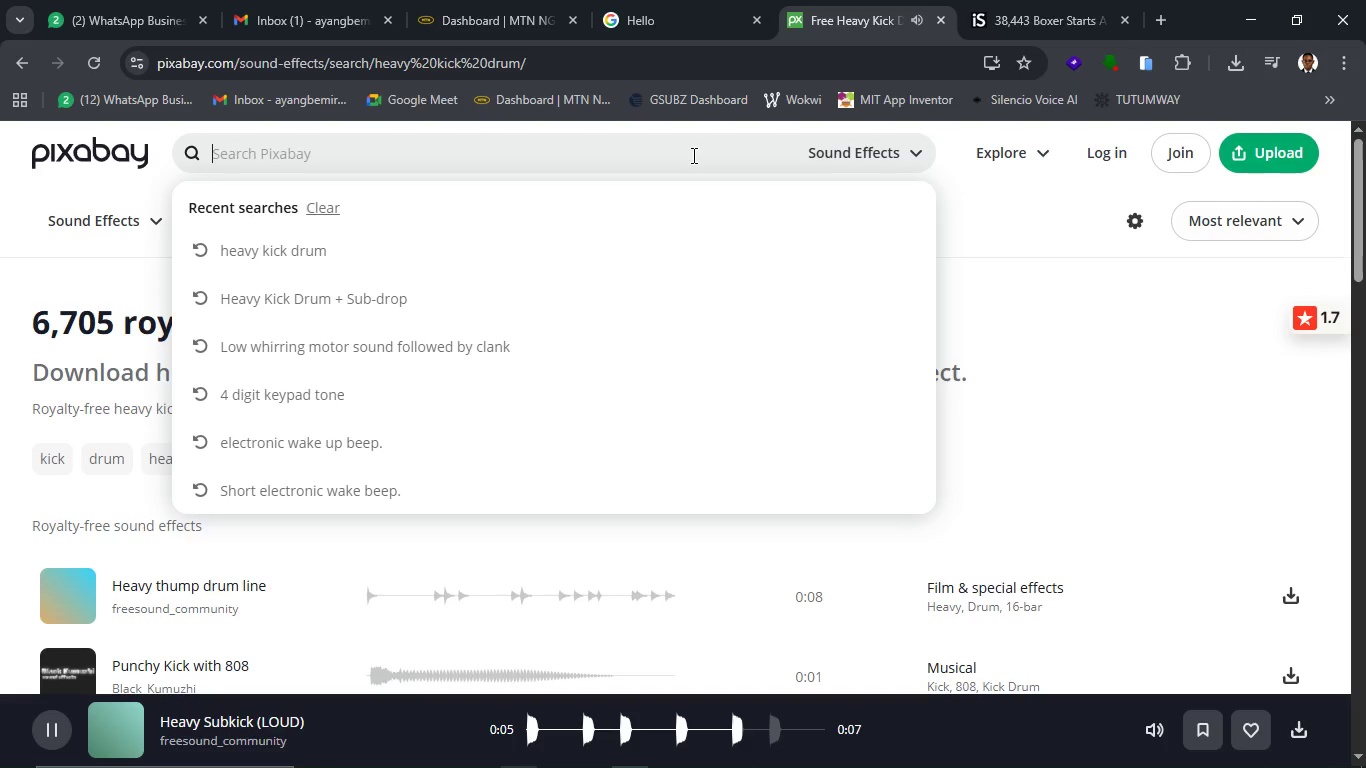 
type(cibam)
key(Backspace)
key(Backspace)
key(Backspace)
type(nematic boxing entry)
 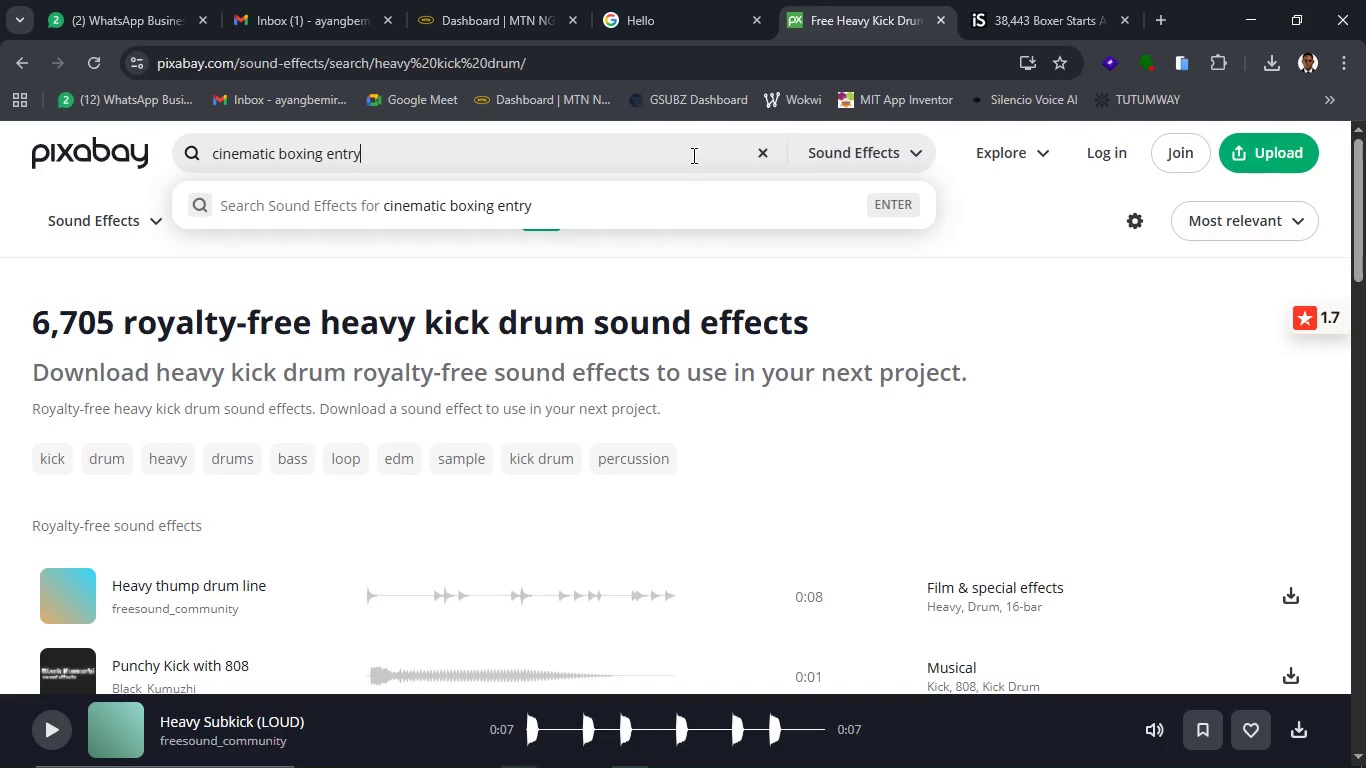 
key(Enter)
 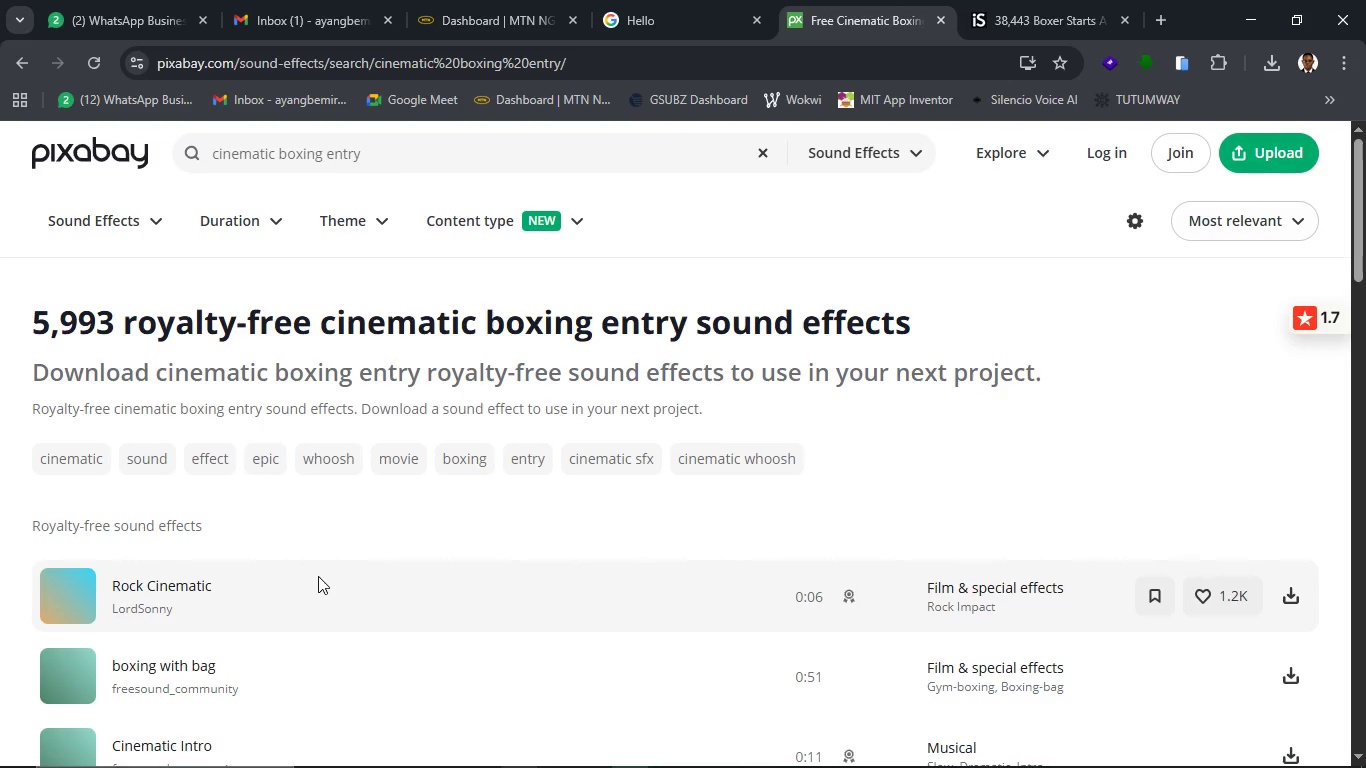 
scroll: coordinate [312, 555], scroll_direction: down, amount: 1.0
 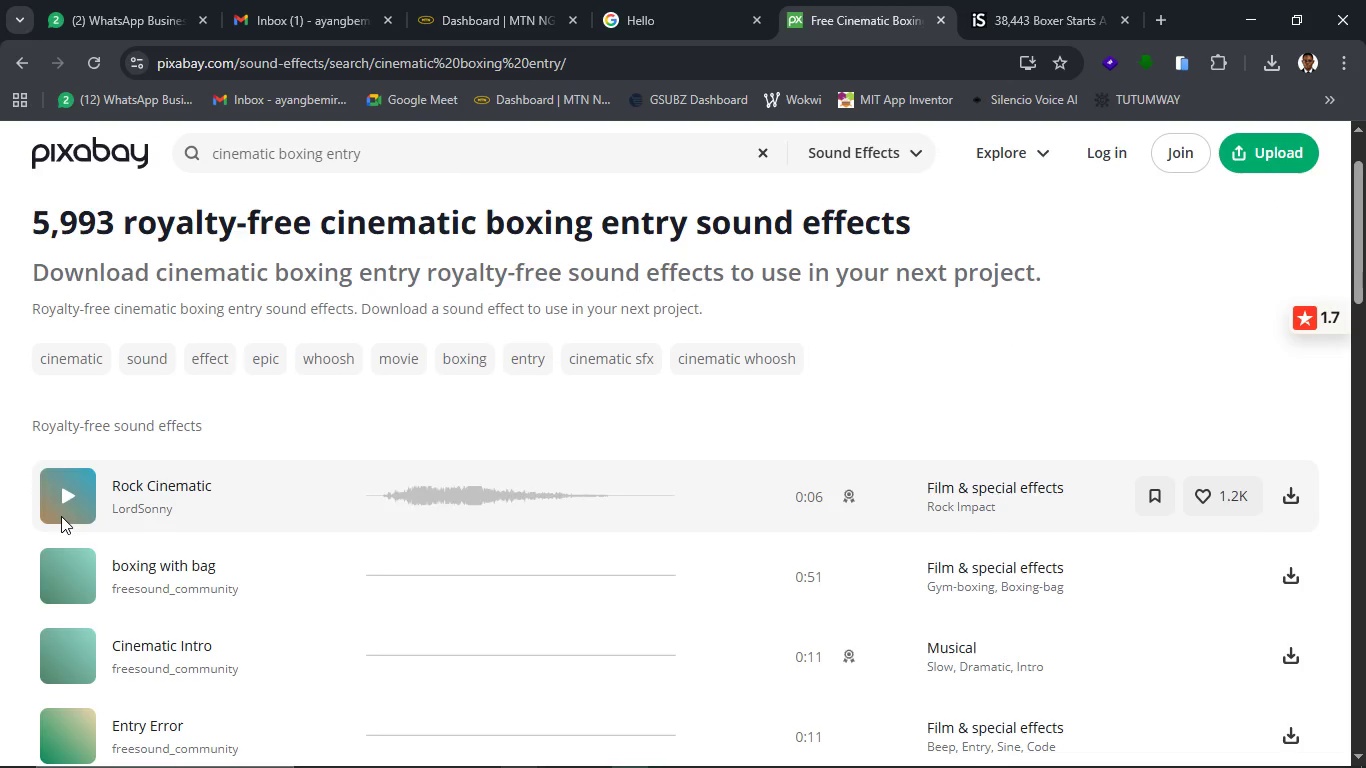 
left_click([61, 507])
 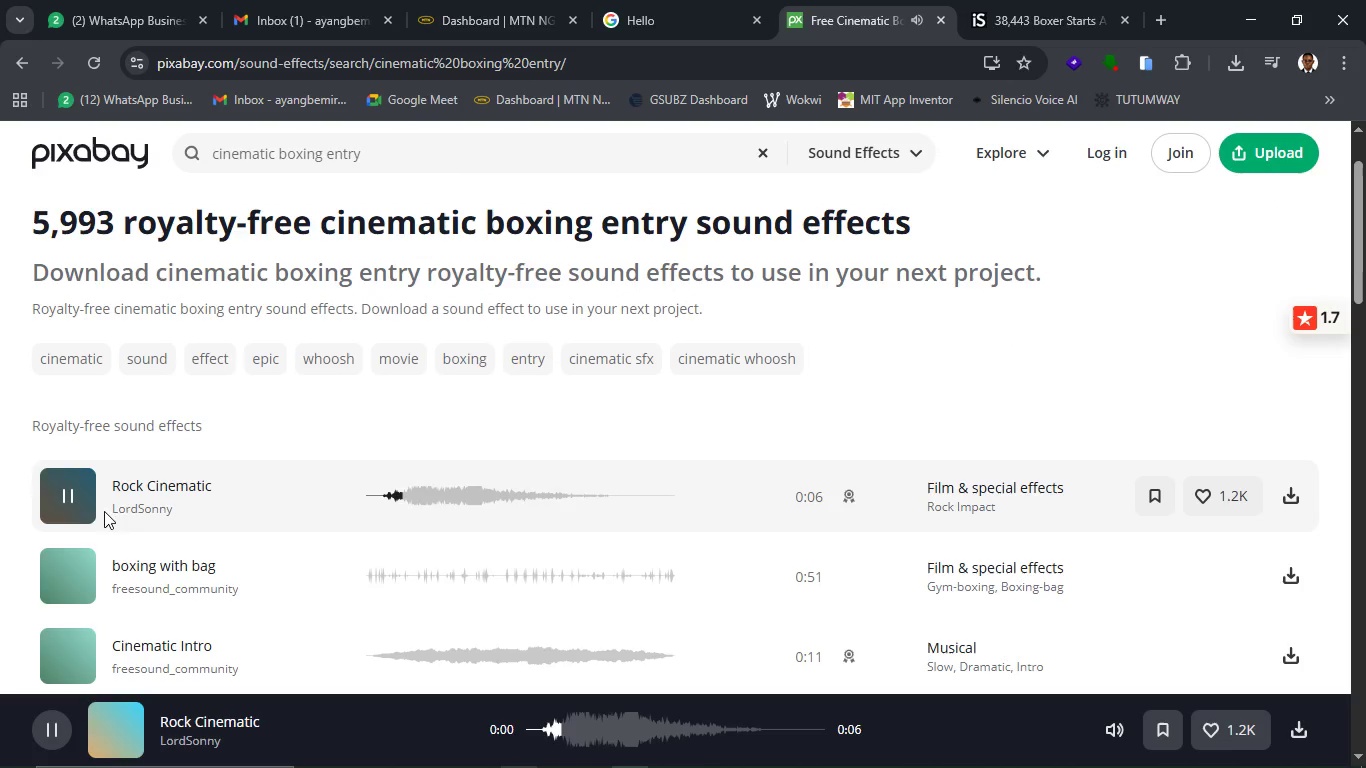 
scroll: coordinate [180, 524], scroll_direction: down, amount: 1.0
 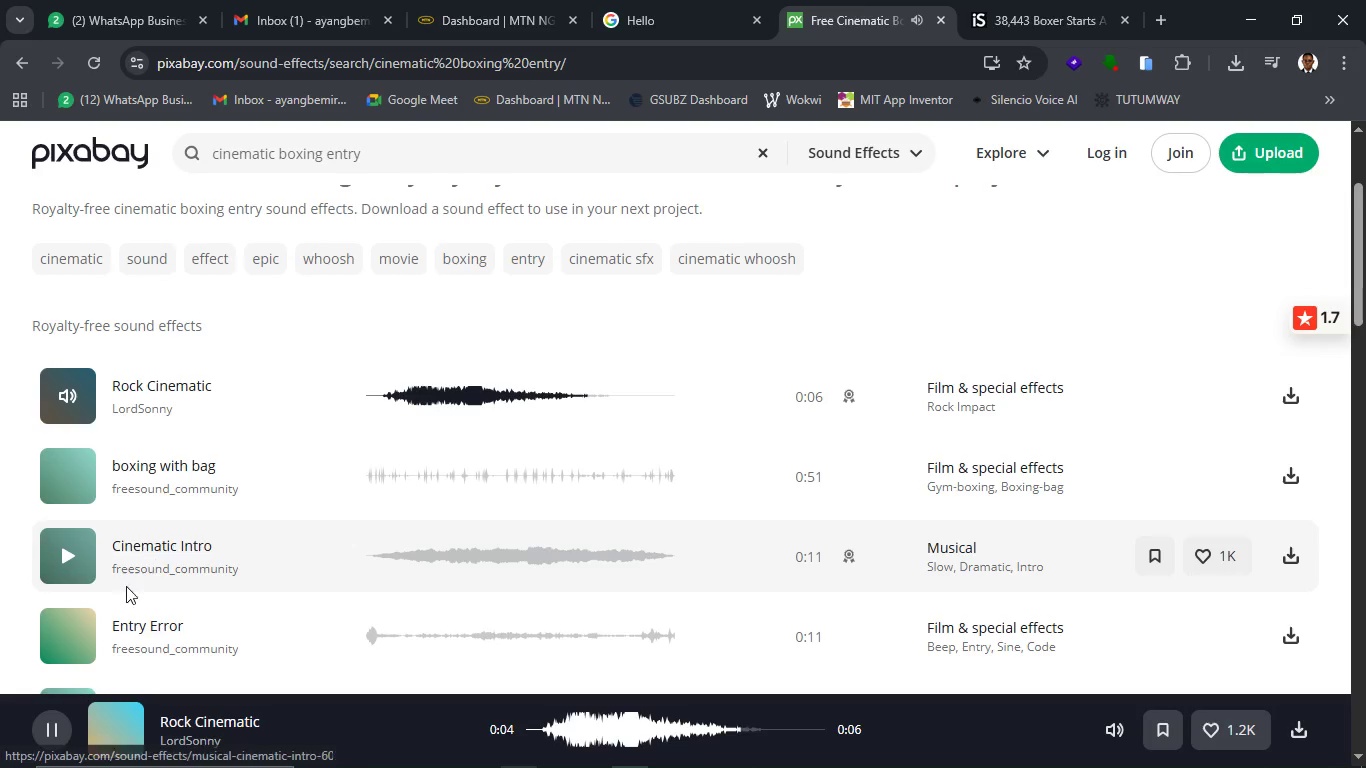 
left_click([64, 547])
 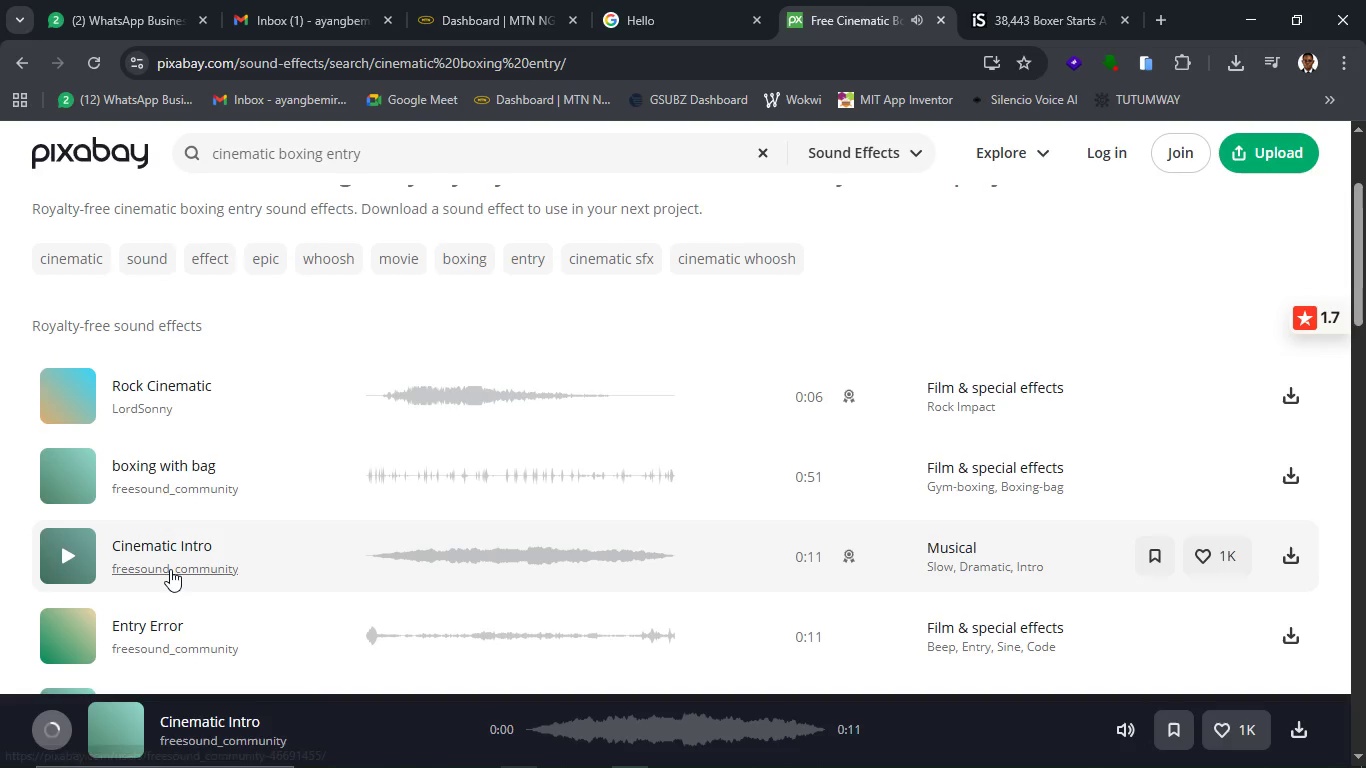 
scroll: coordinate [71, 558], scroll_direction: down, amount: 7.0
 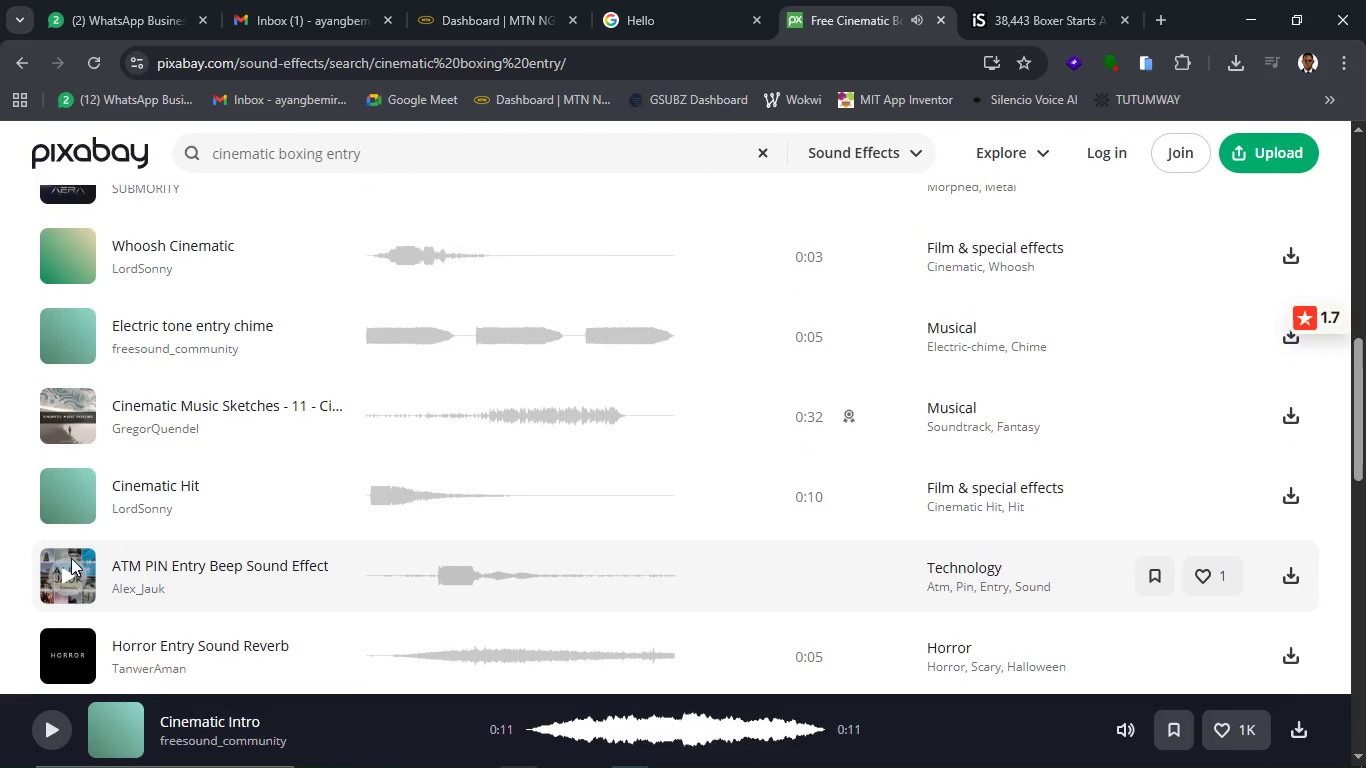 
scroll: coordinate [71, 558], scroll_direction: down, amount: 2.0
 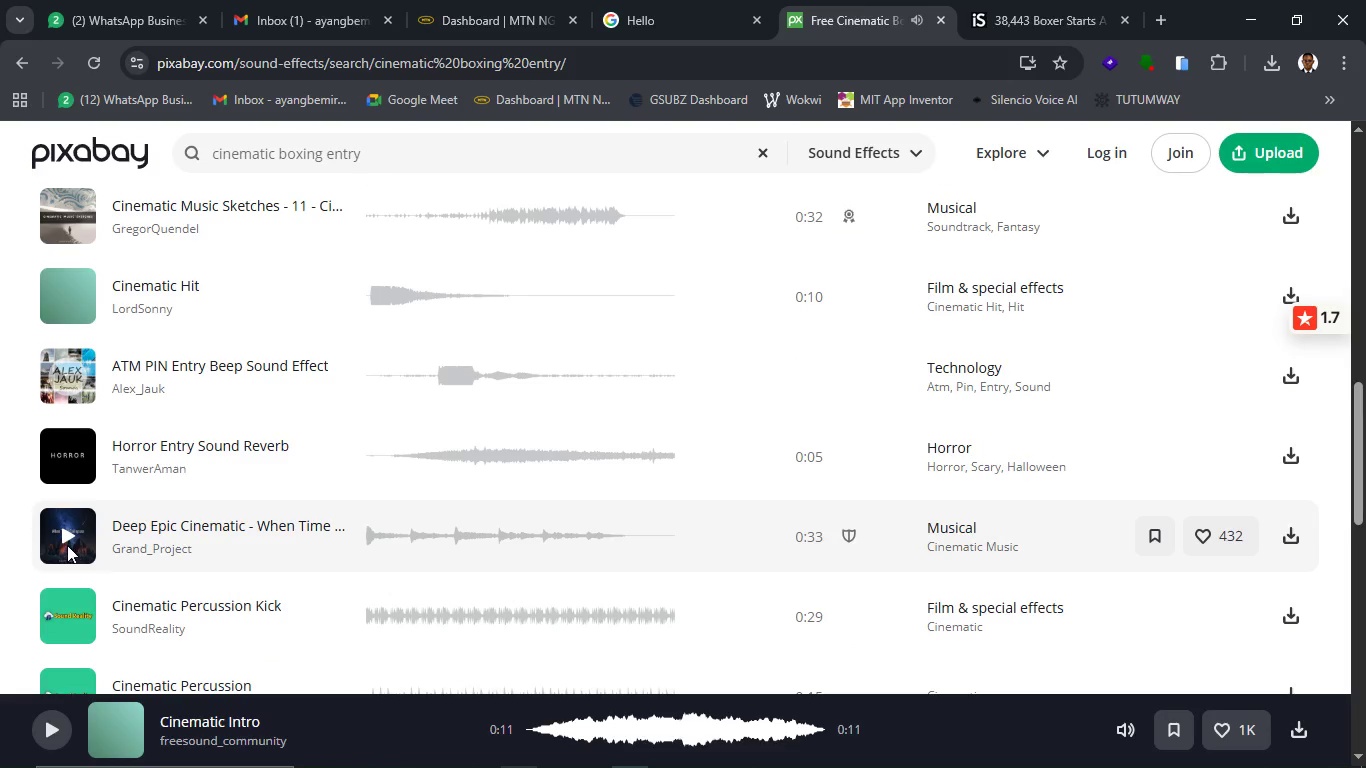 
left_click([66, 545])
 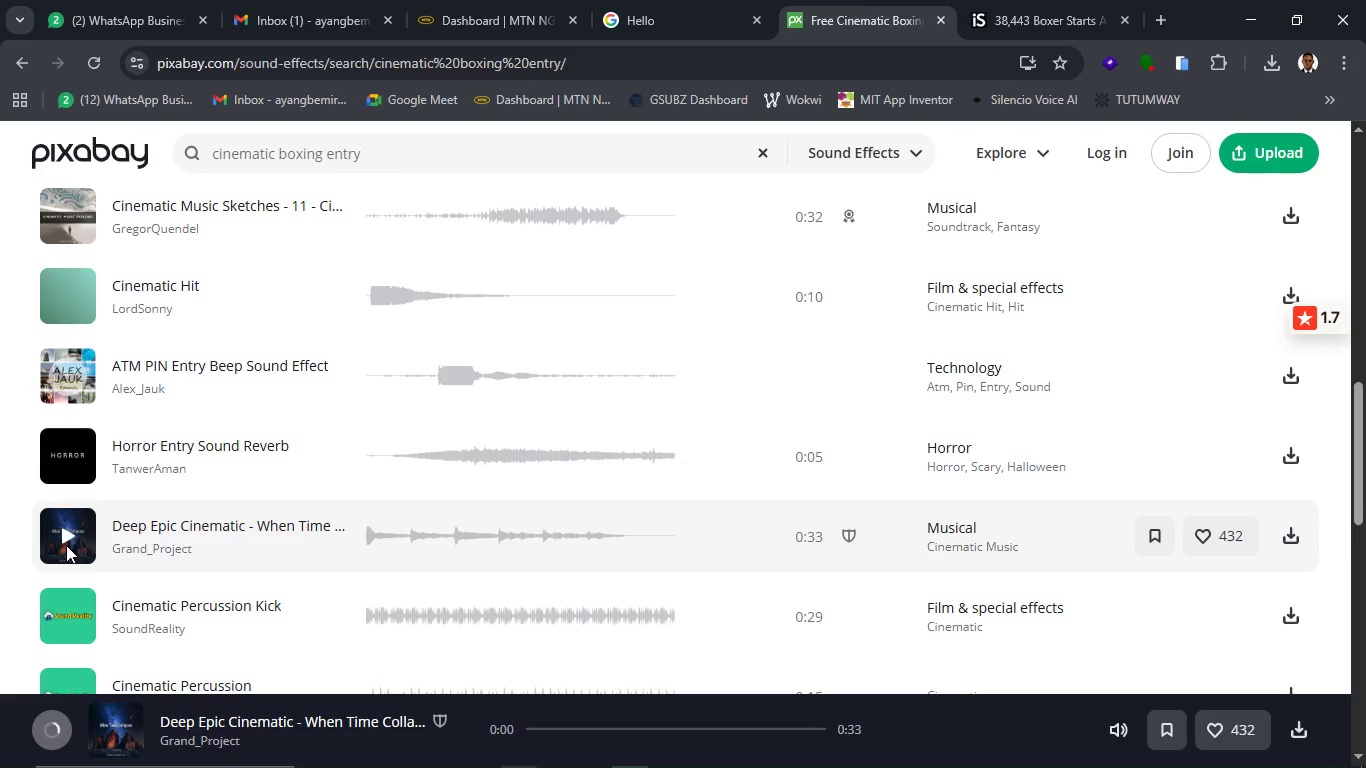 
wait(8.06)
 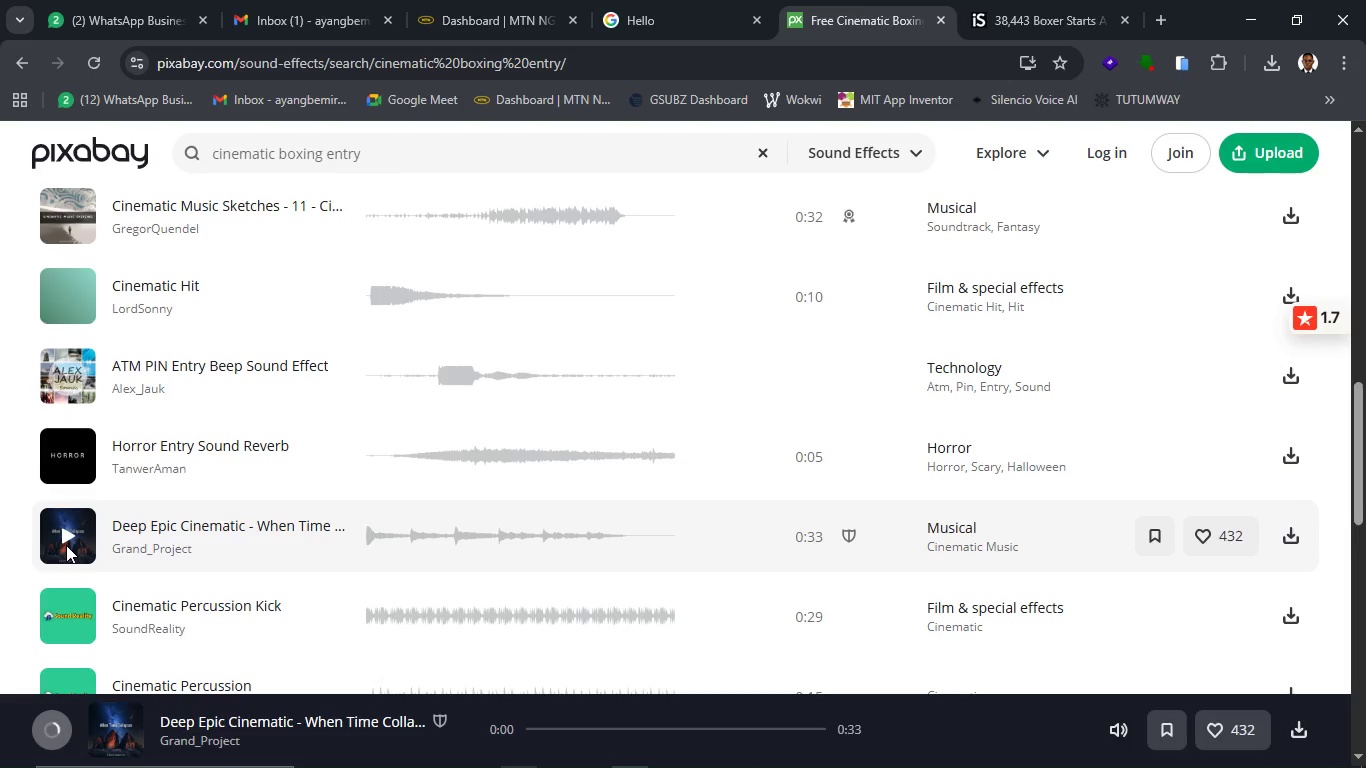 
mouse_move([1169, 748])
 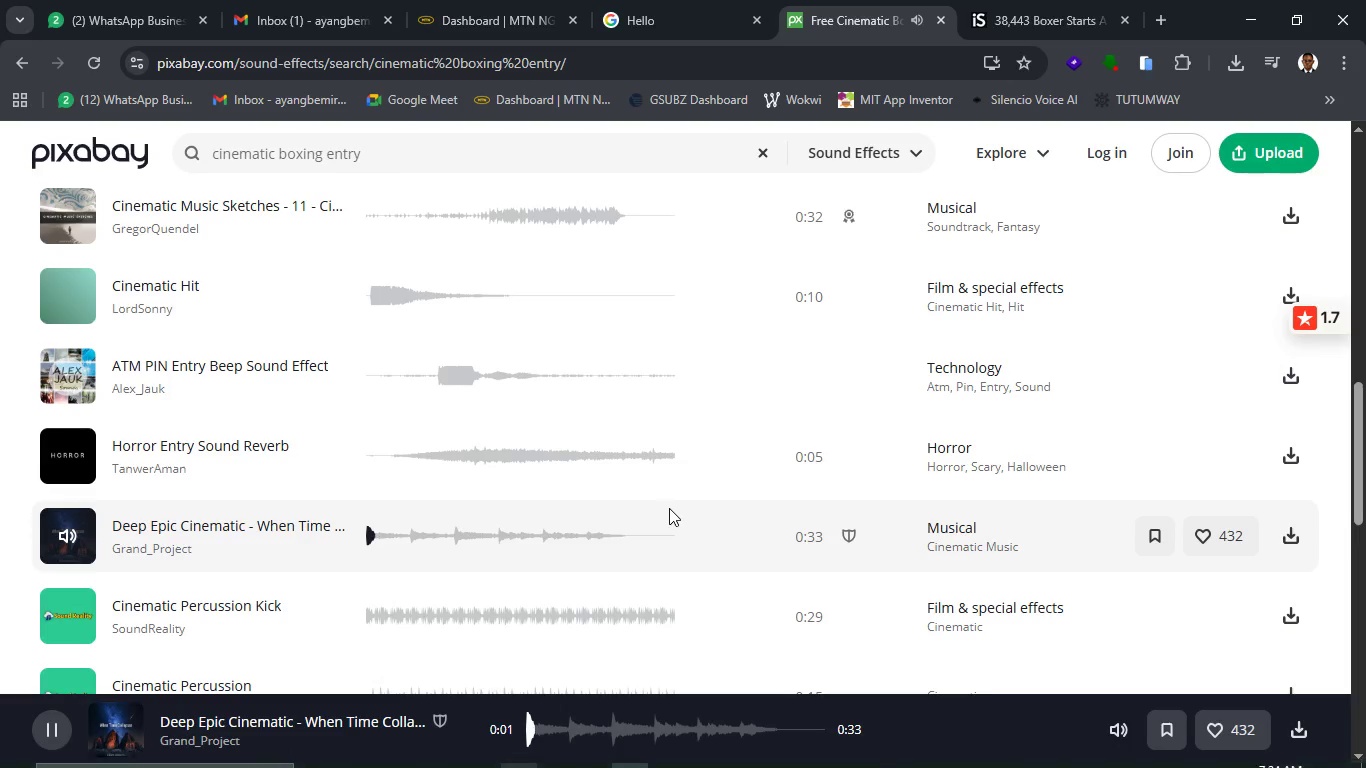 
scroll: coordinate [669, 508], scroll_direction: down, amount: 1.0
 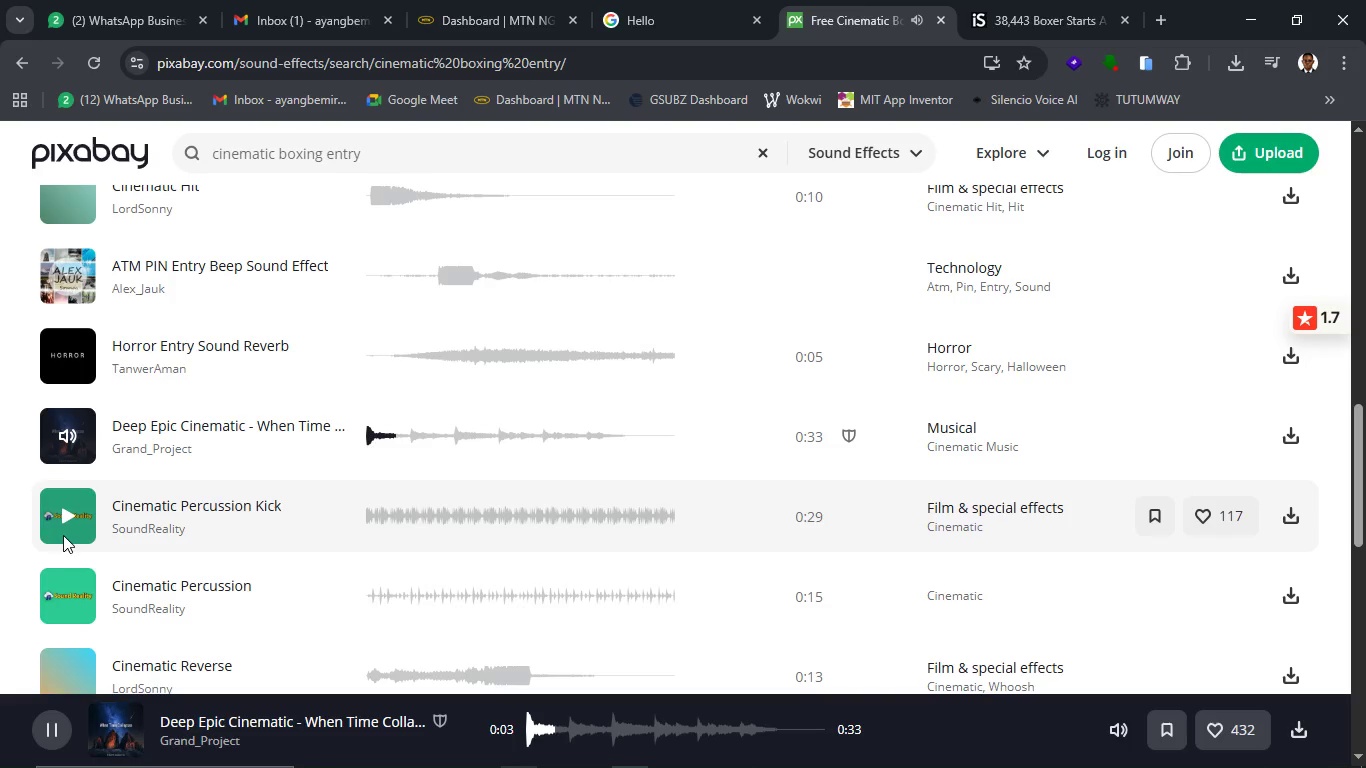 
left_click([62, 520])
 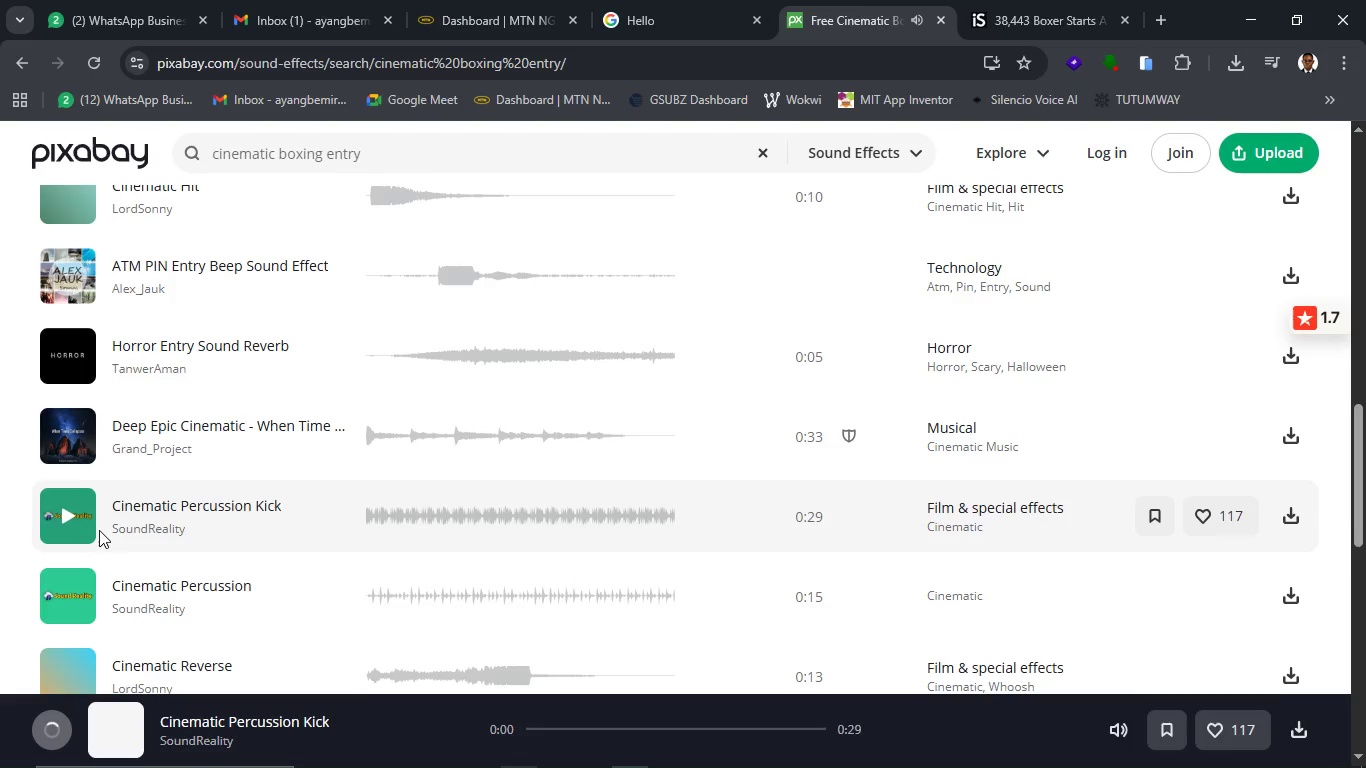 
scroll: coordinate [99, 531], scroll_direction: down, amount: 2.0
 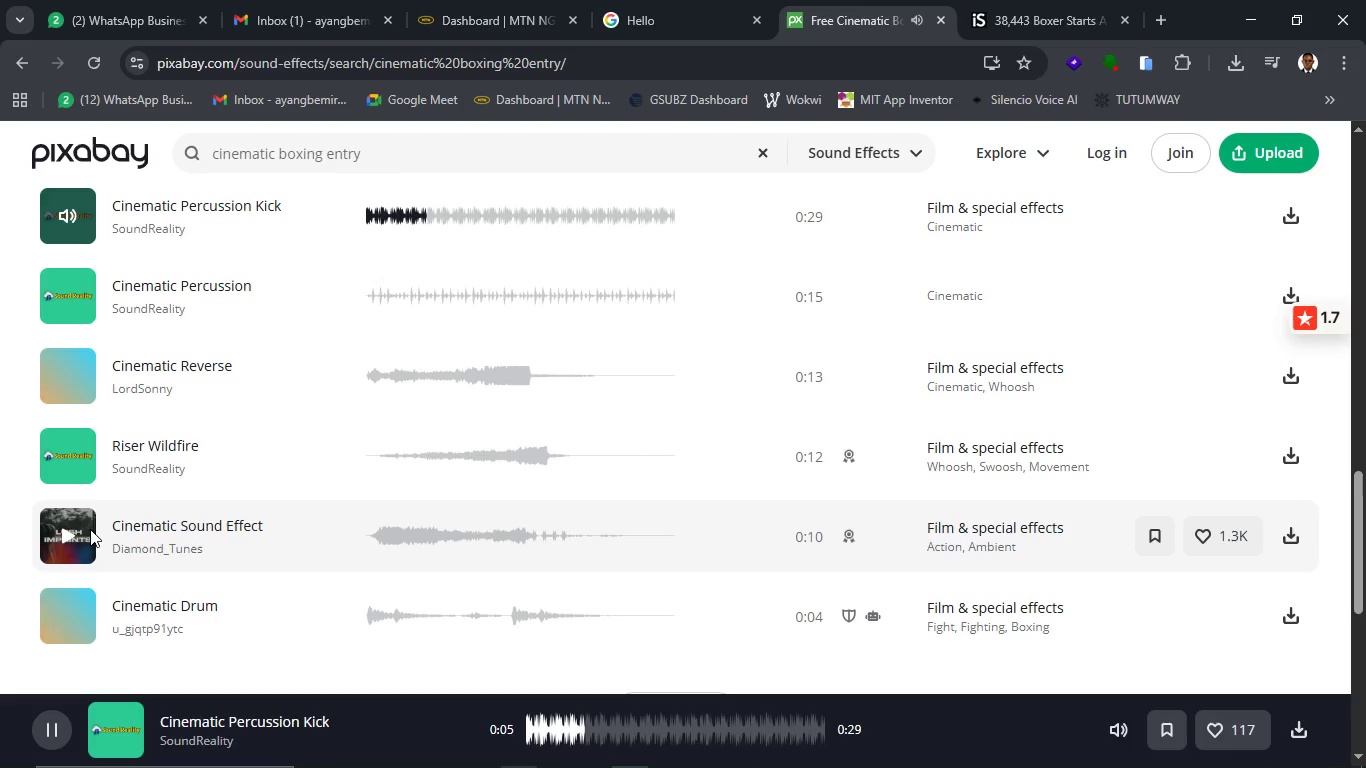 
wait(12.0)
 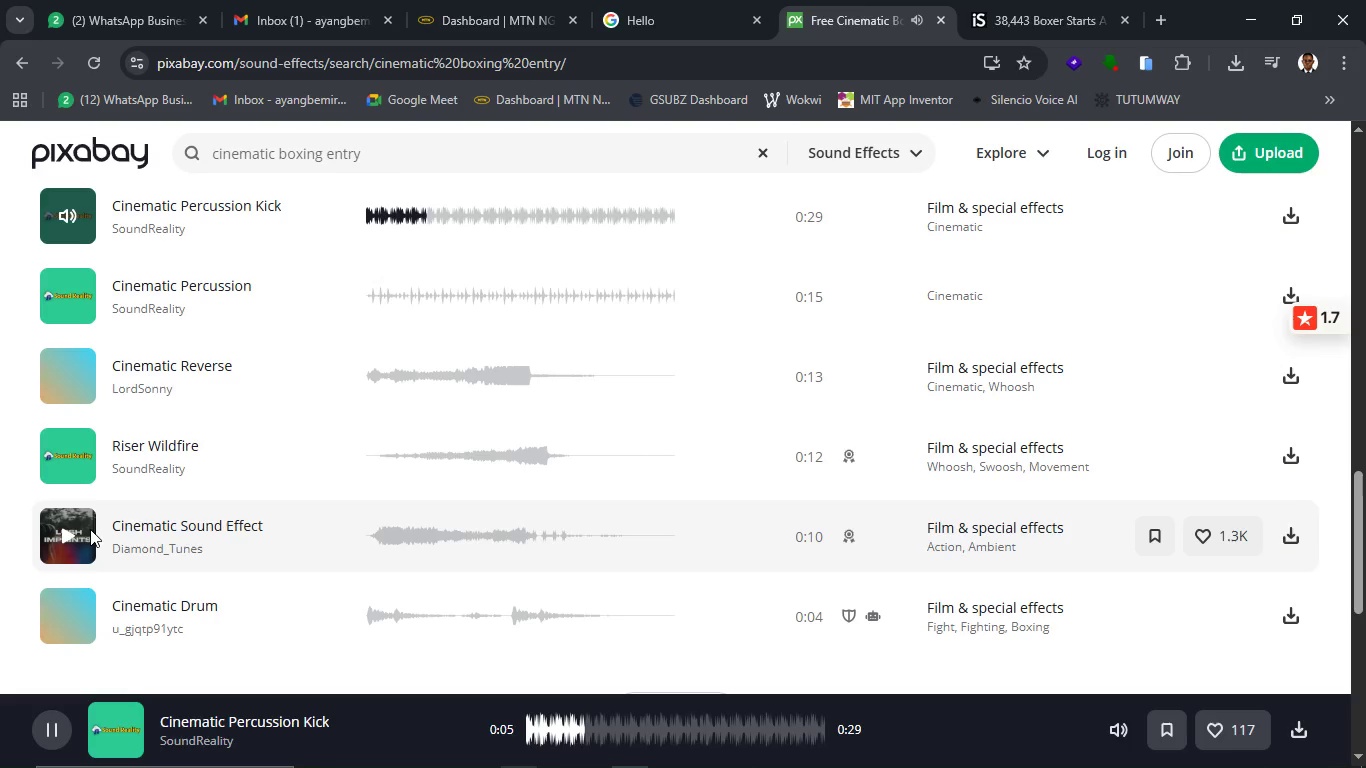 
left_click([64, 538])
 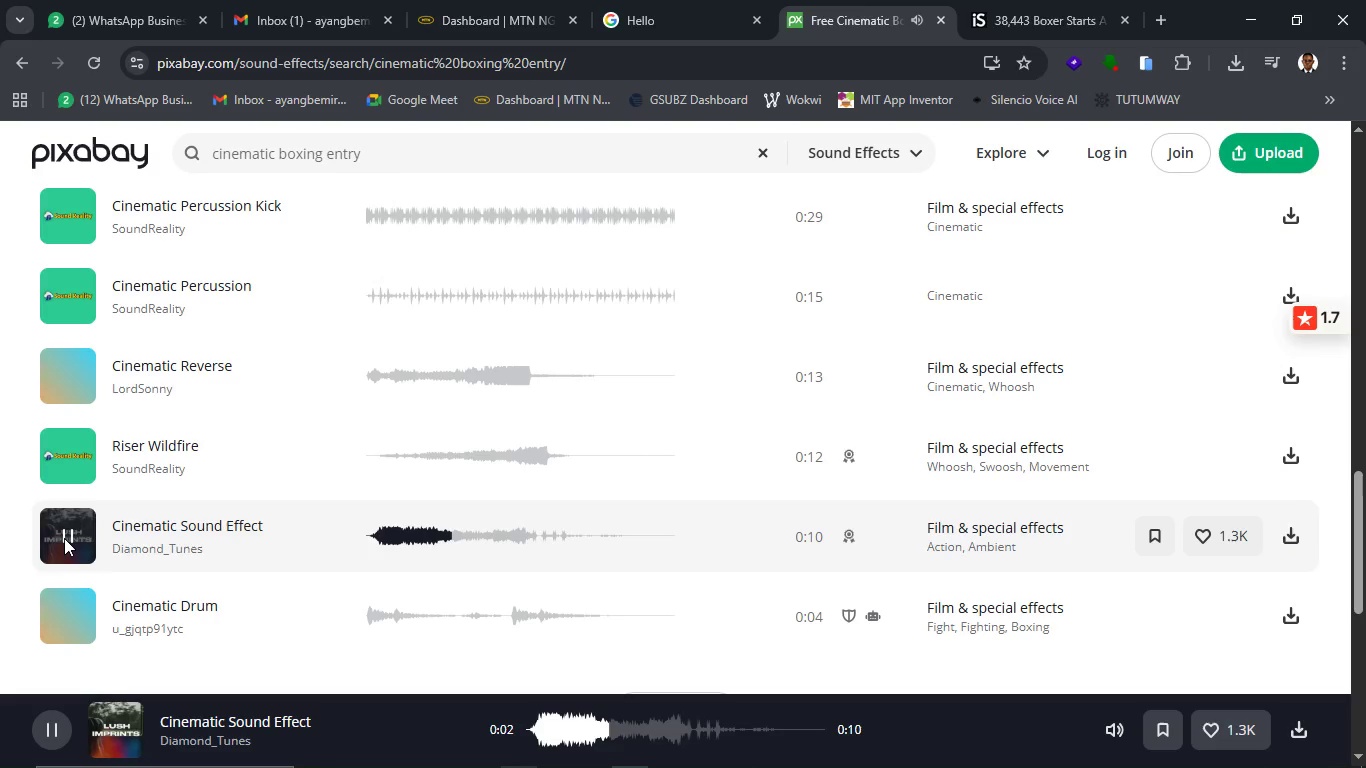 
wait(12.95)
 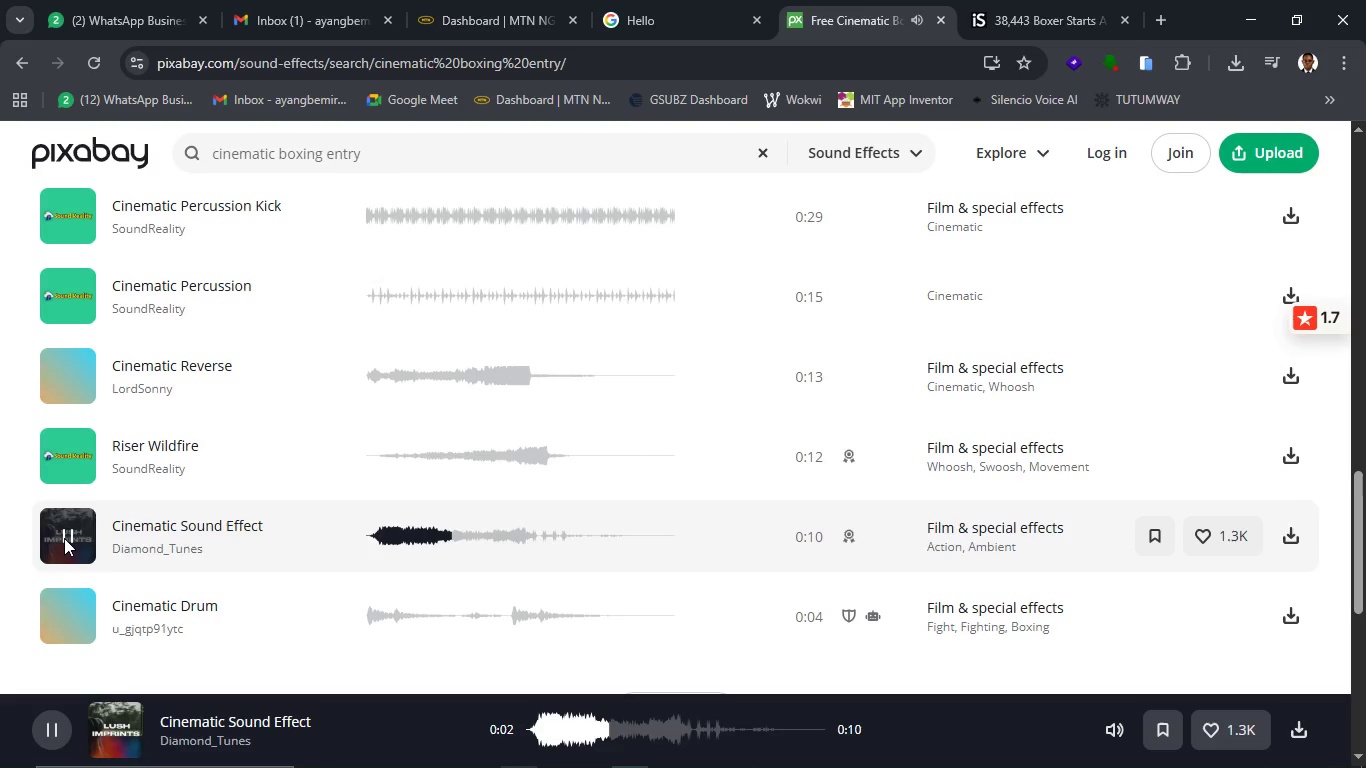 
left_click([72, 382])
 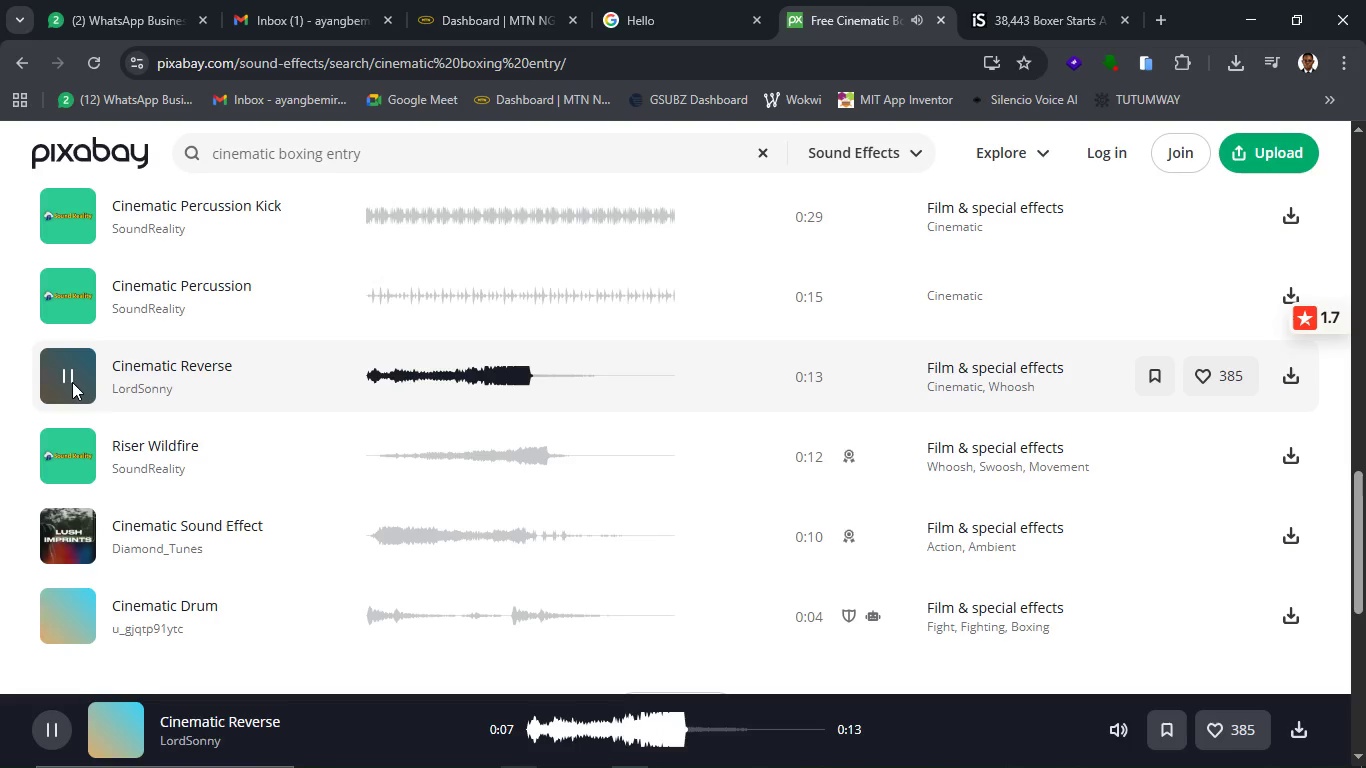 
wait(16.19)
 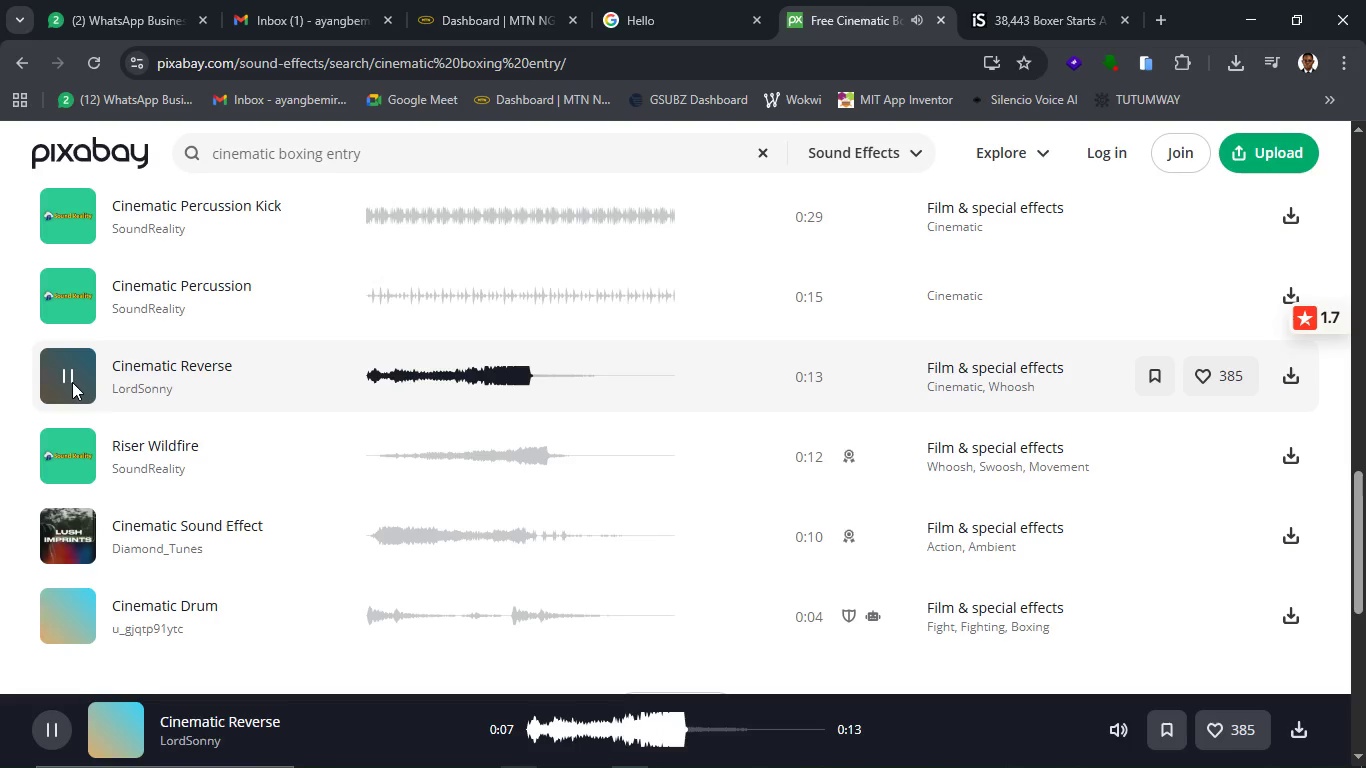 
left_click([72, 382])
 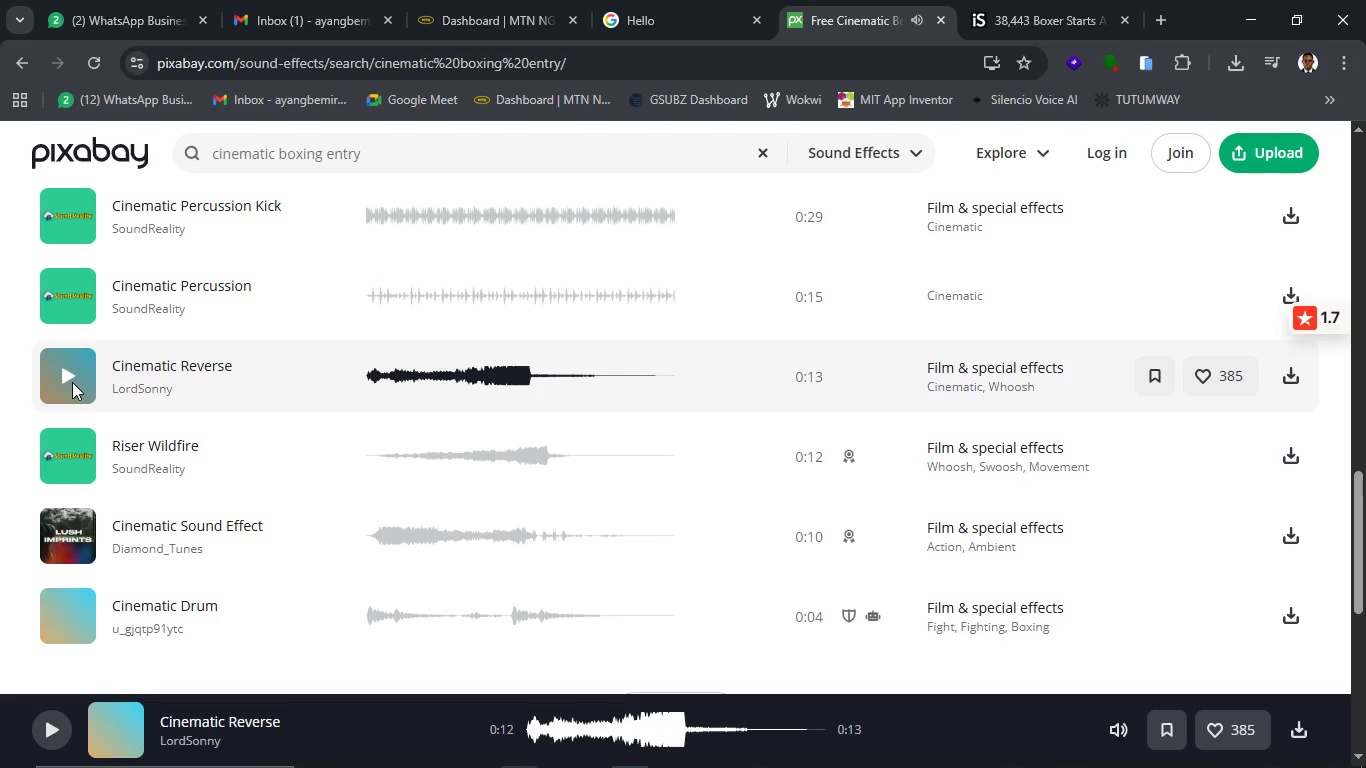 
left_click([72, 382])
 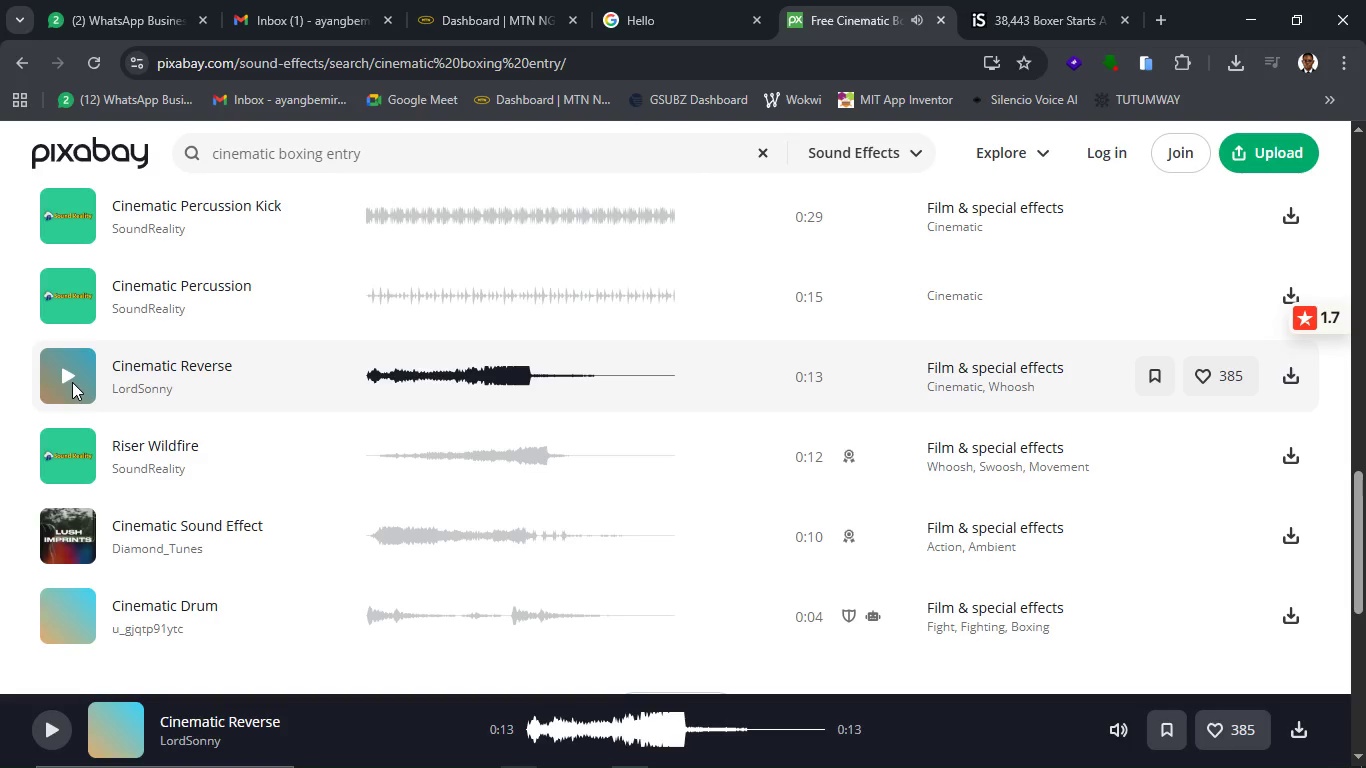 
left_click([72, 382])
 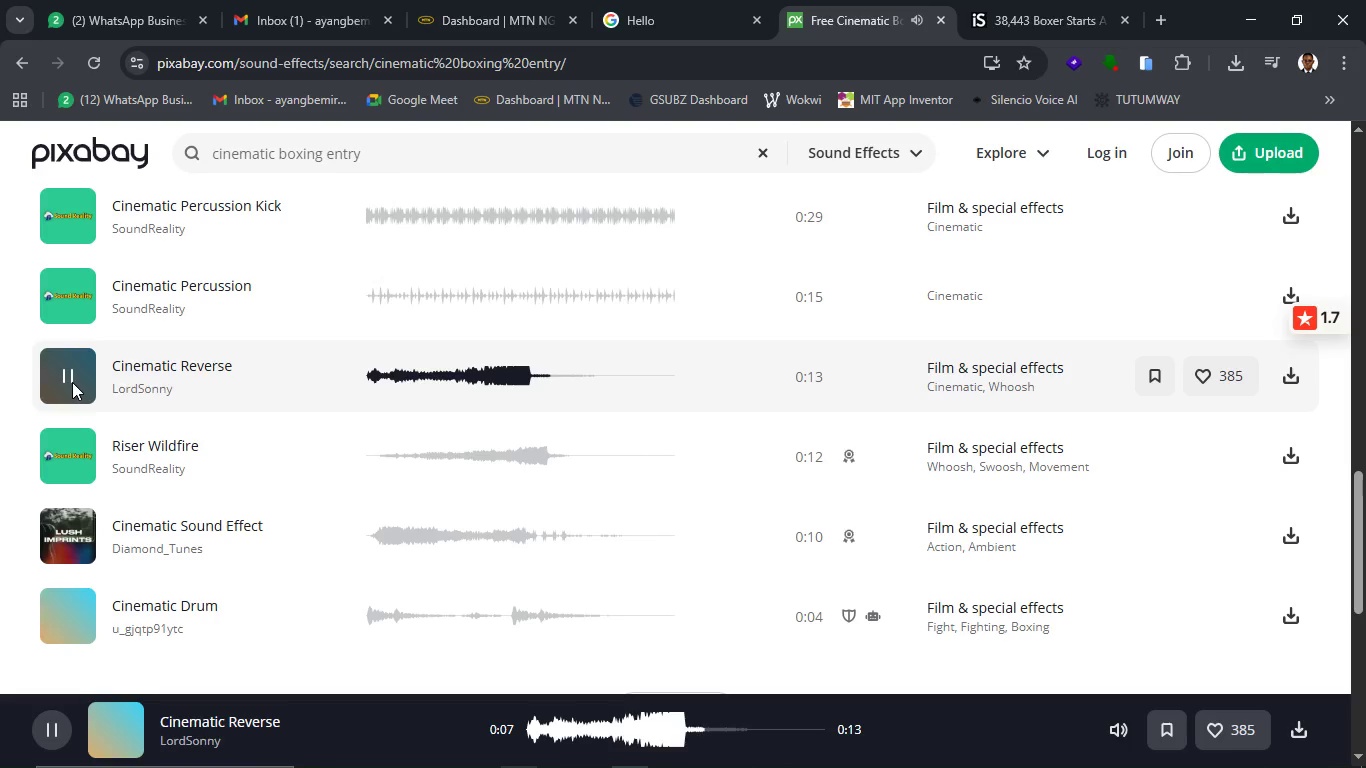 
wait(13.5)
 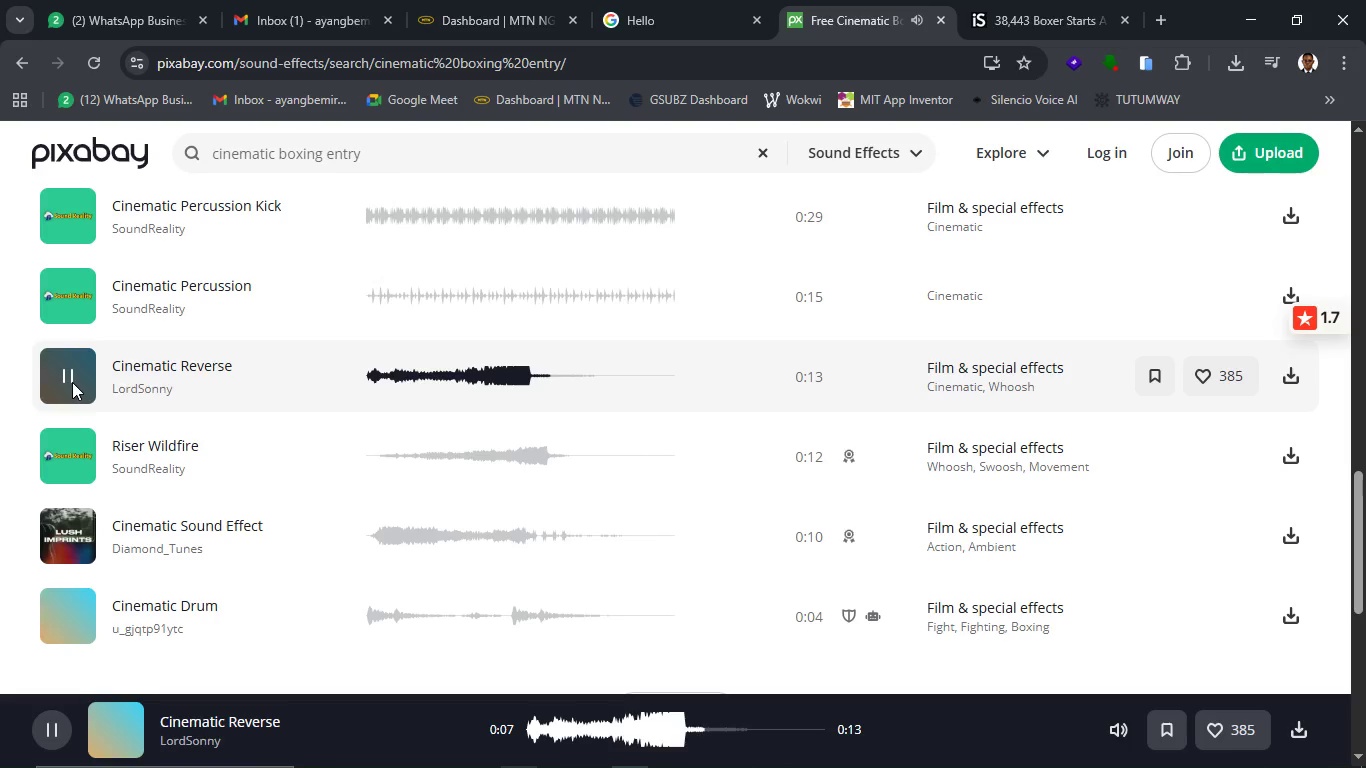 
left_click([60, 373])
 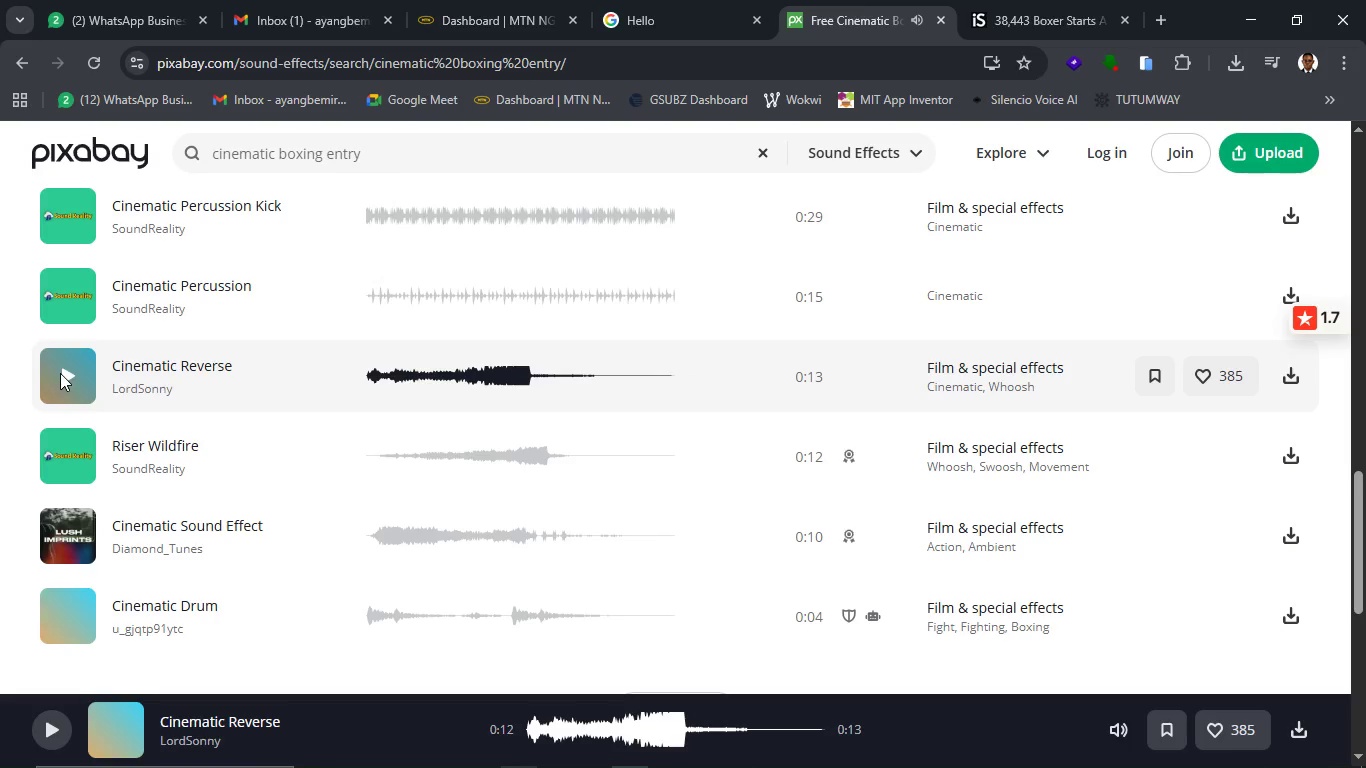 
left_click([60, 373])
 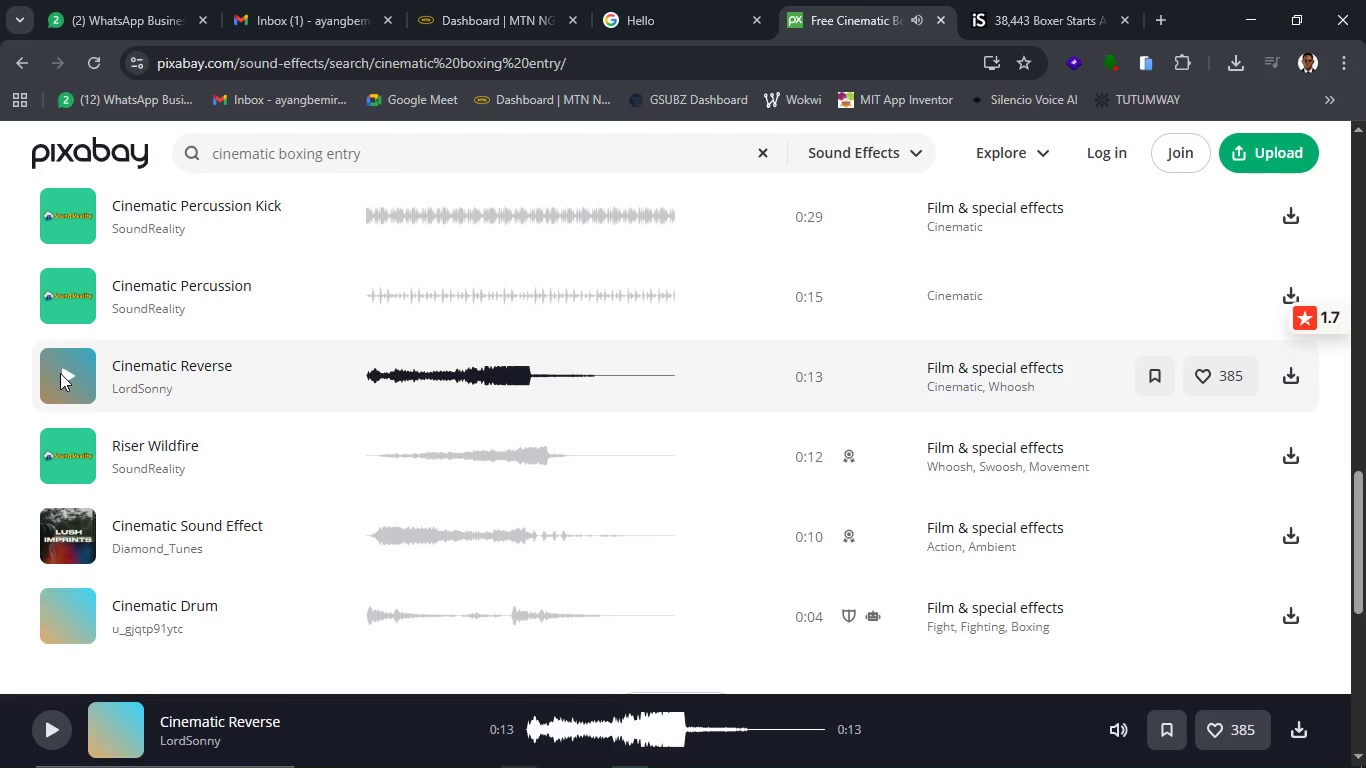 
left_click([60, 373])
 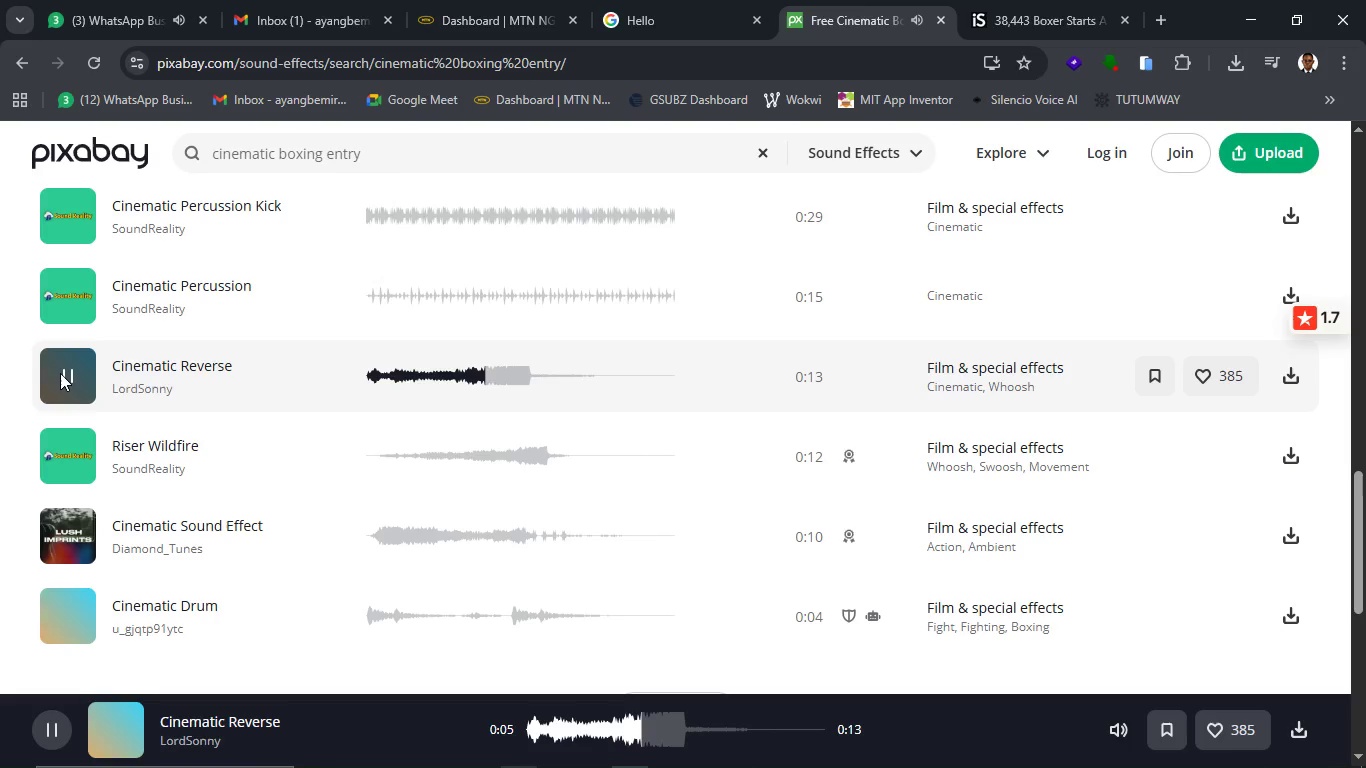 
wait(10.64)
 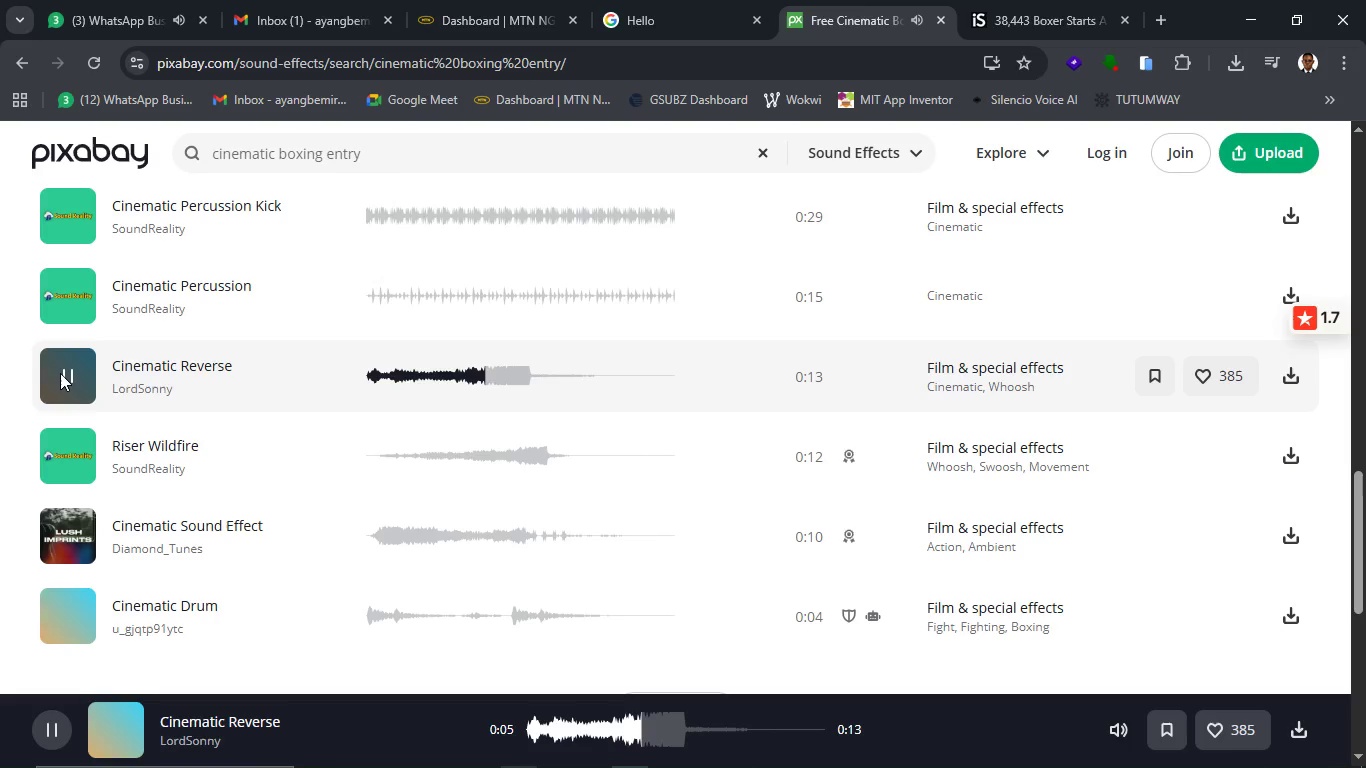 
left_click([60, 373])
 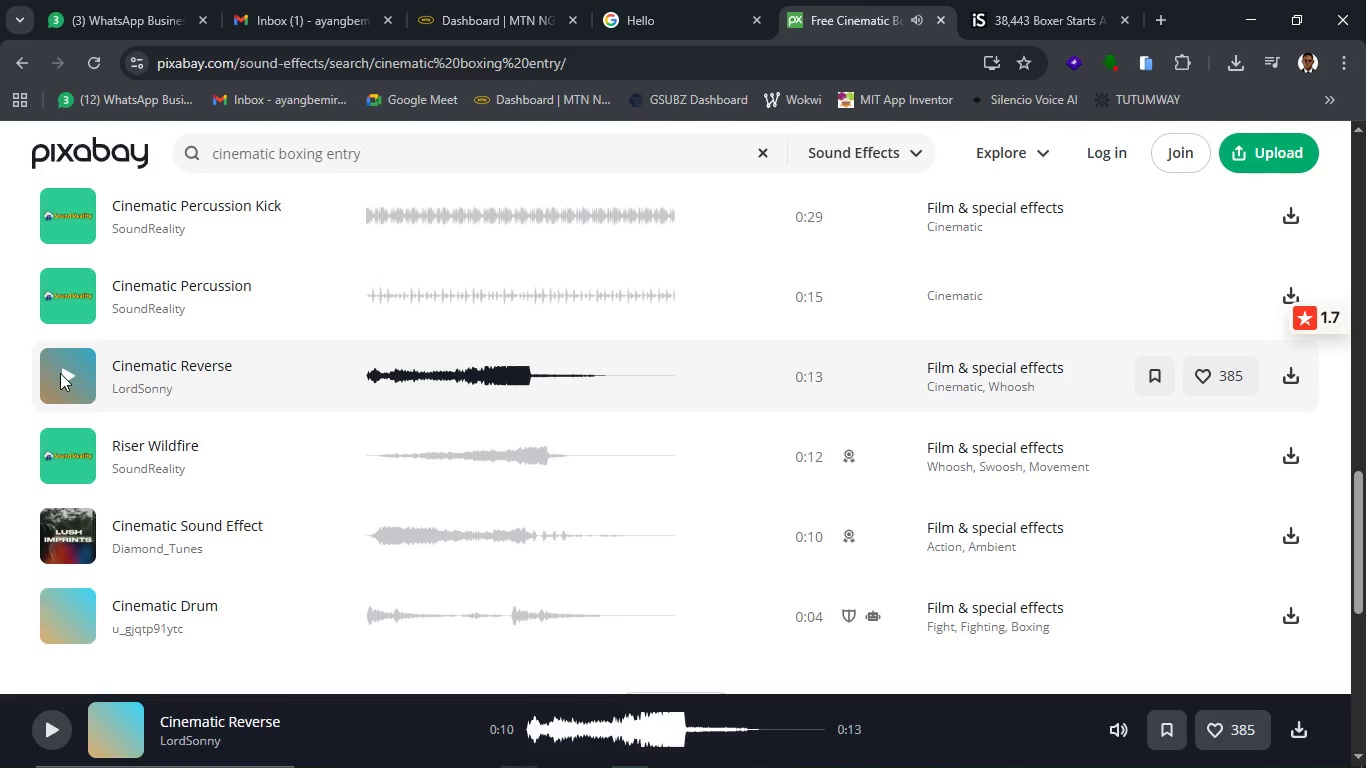 
left_click([60, 373])
 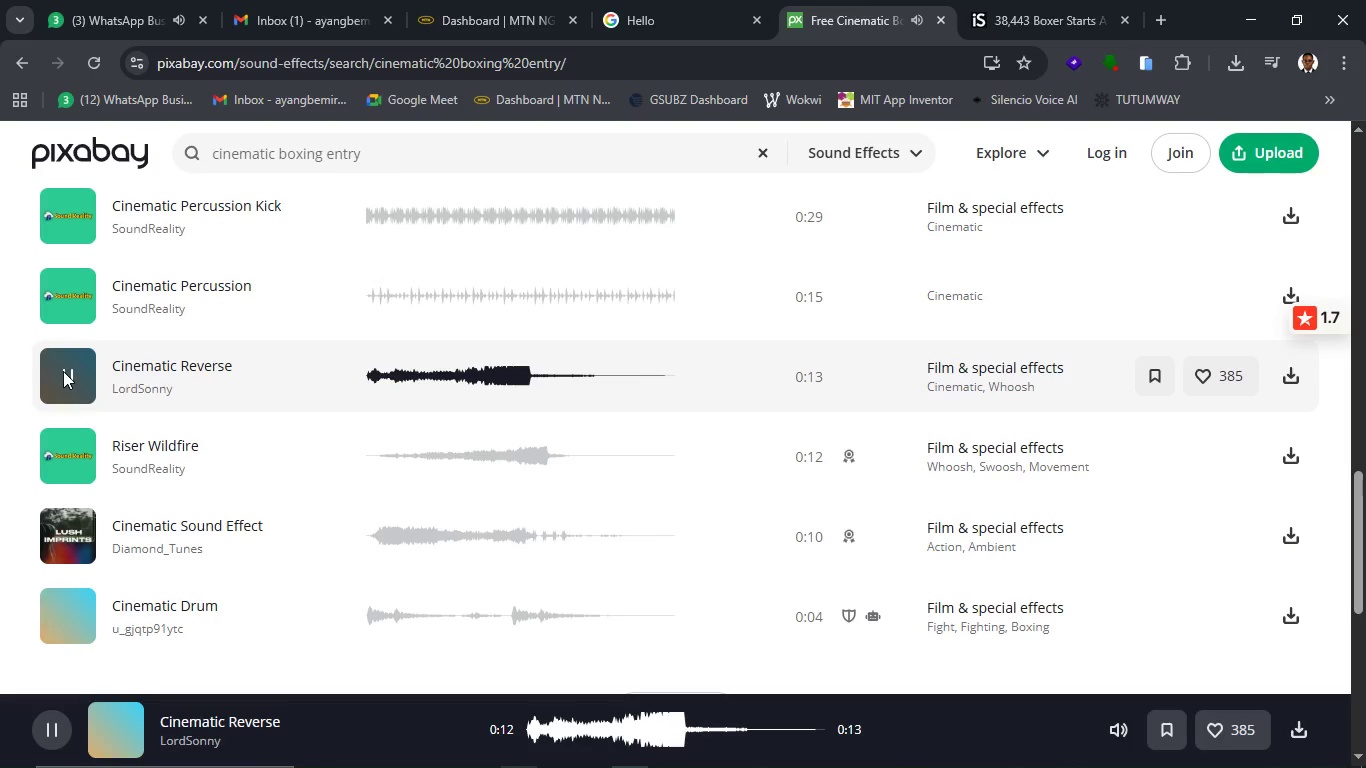 
left_click([63, 371])
 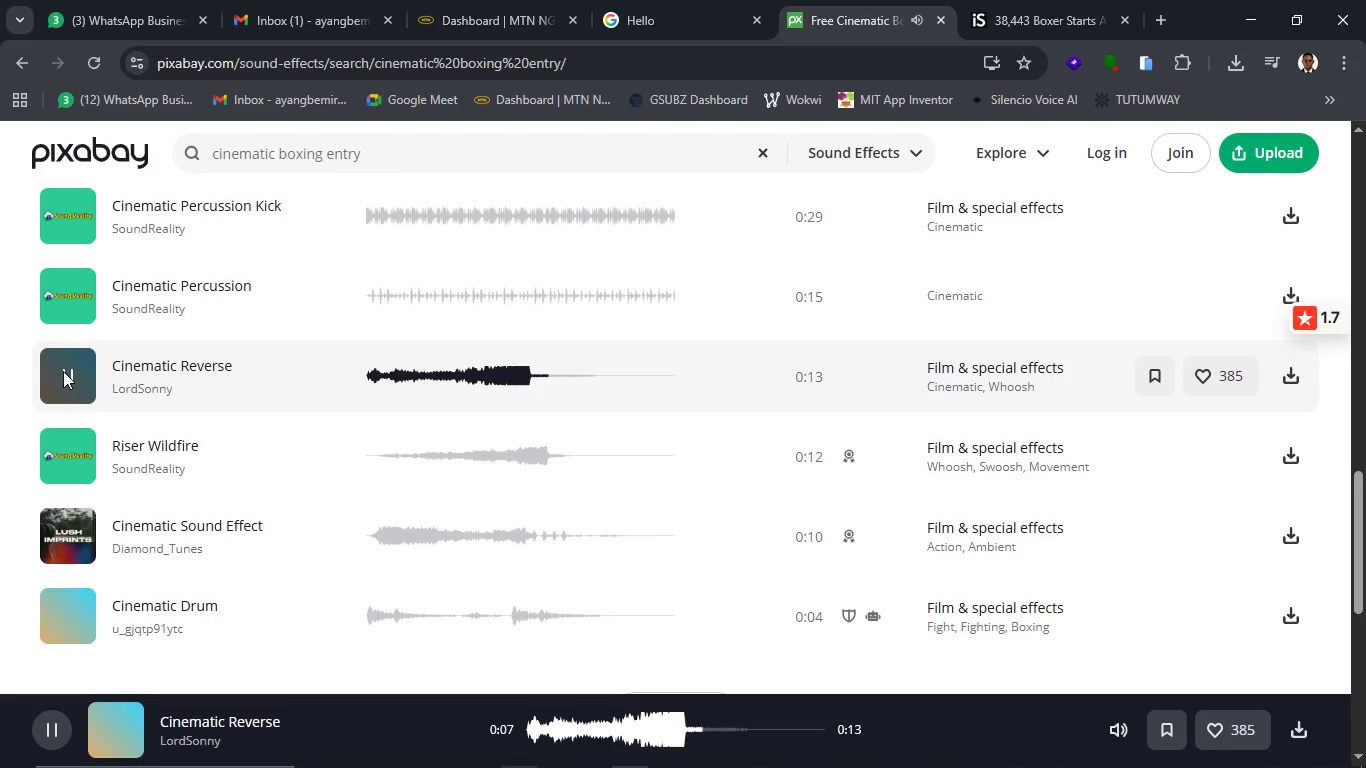 
wait(13.47)
 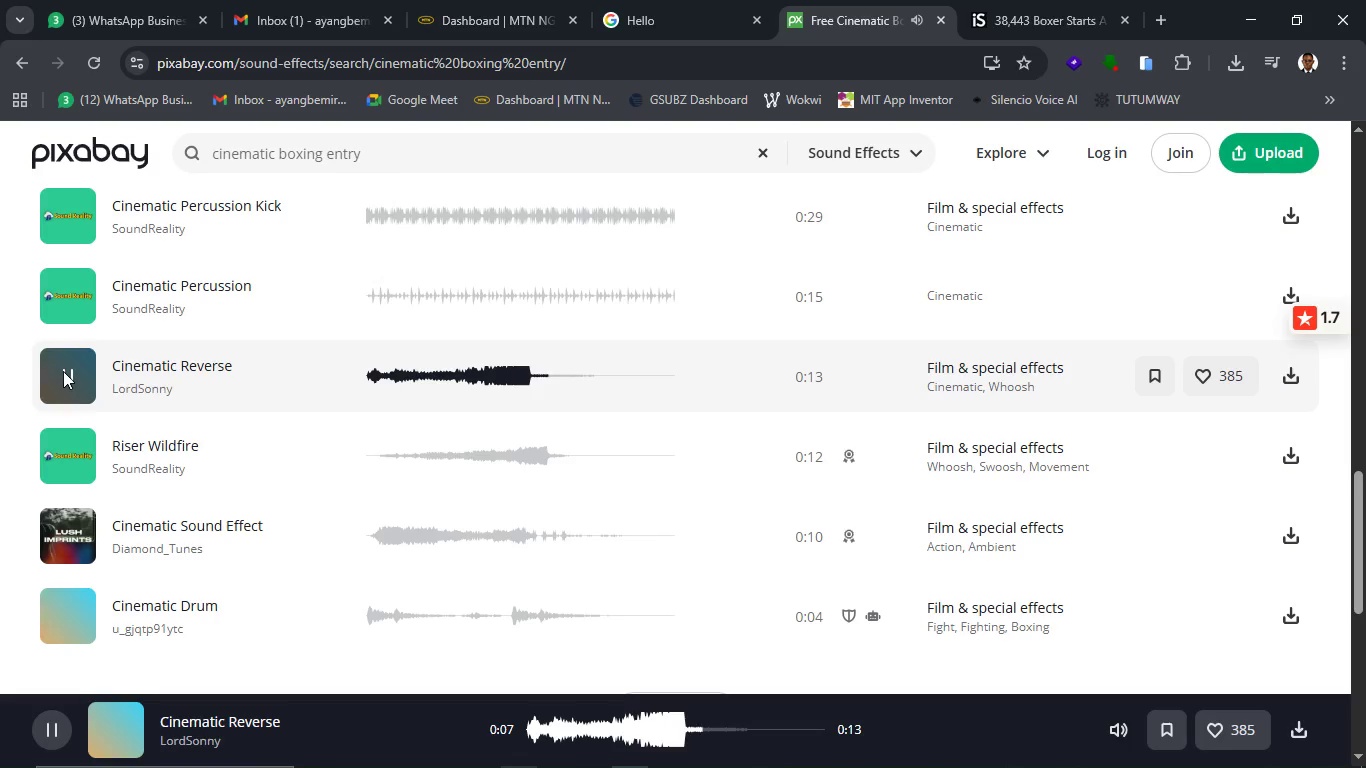 
left_click([78, 520])
 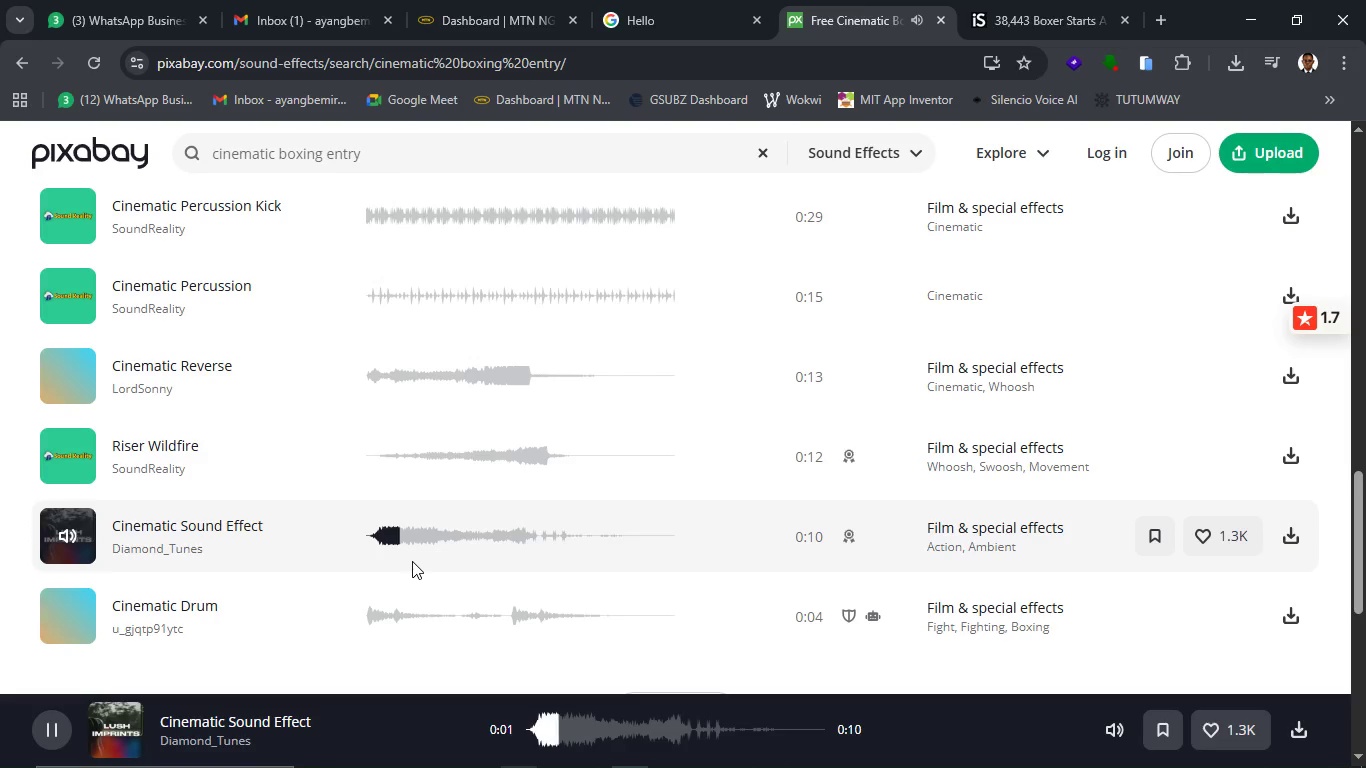 
scroll: coordinate [409, 562], scroll_direction: down, amount: 3.0
 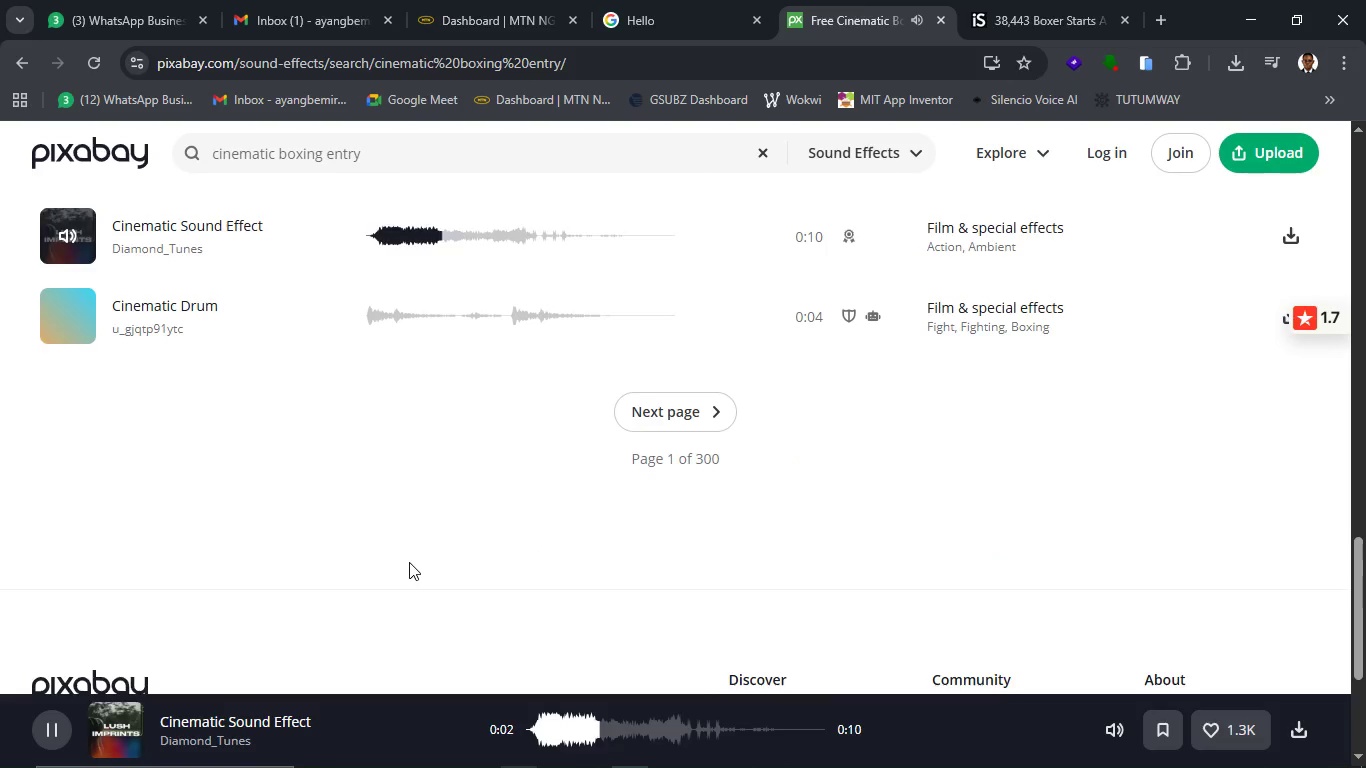 
scroll: coordinate [409, 562], scroll_direction: up, amount: 4.0
 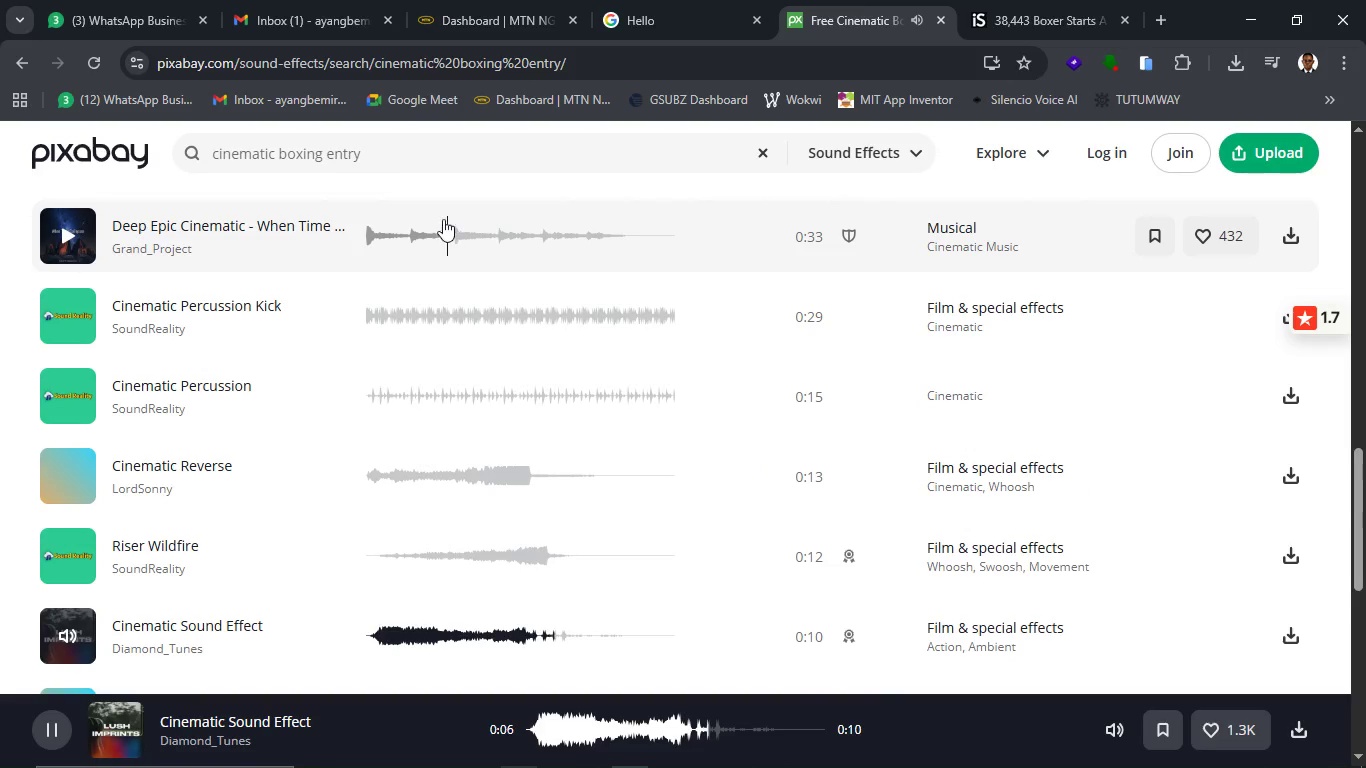 
left_click([326, 152])
 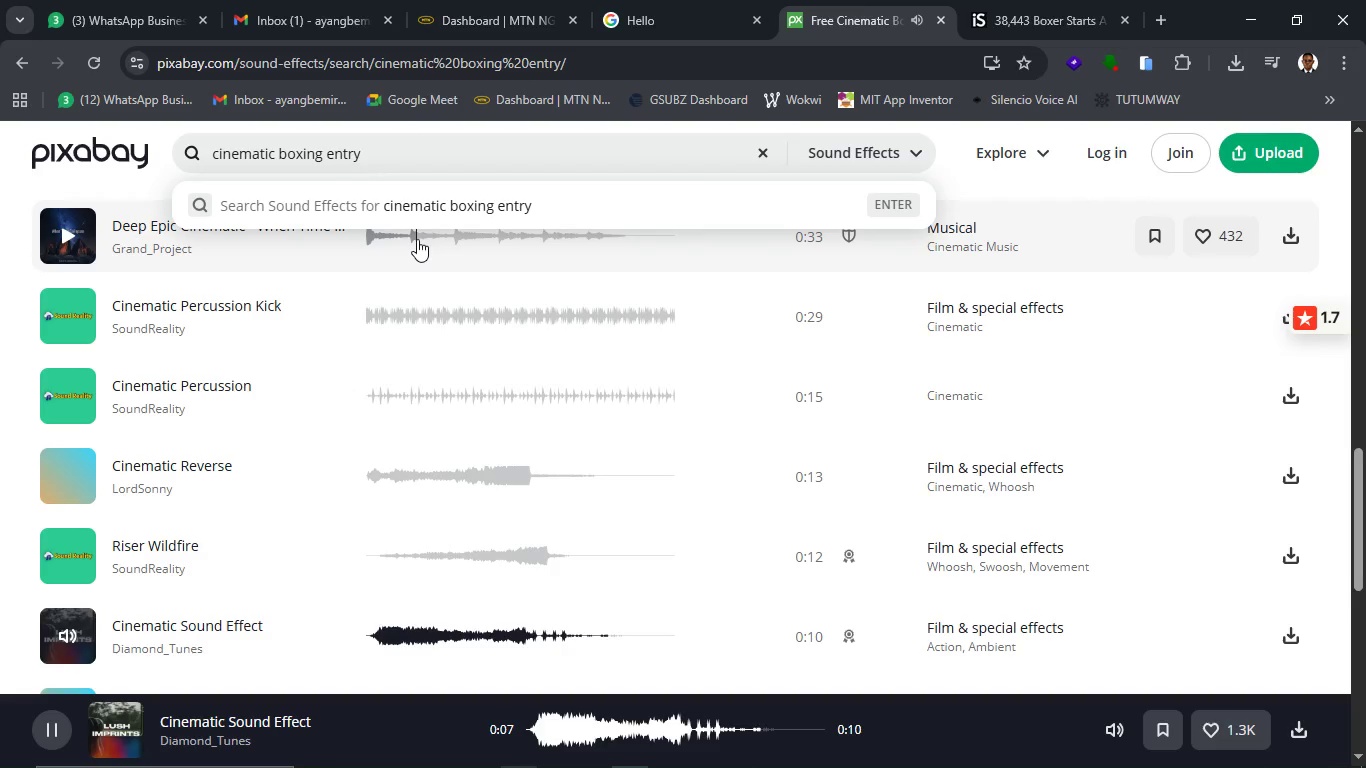 
type(drum kick )
 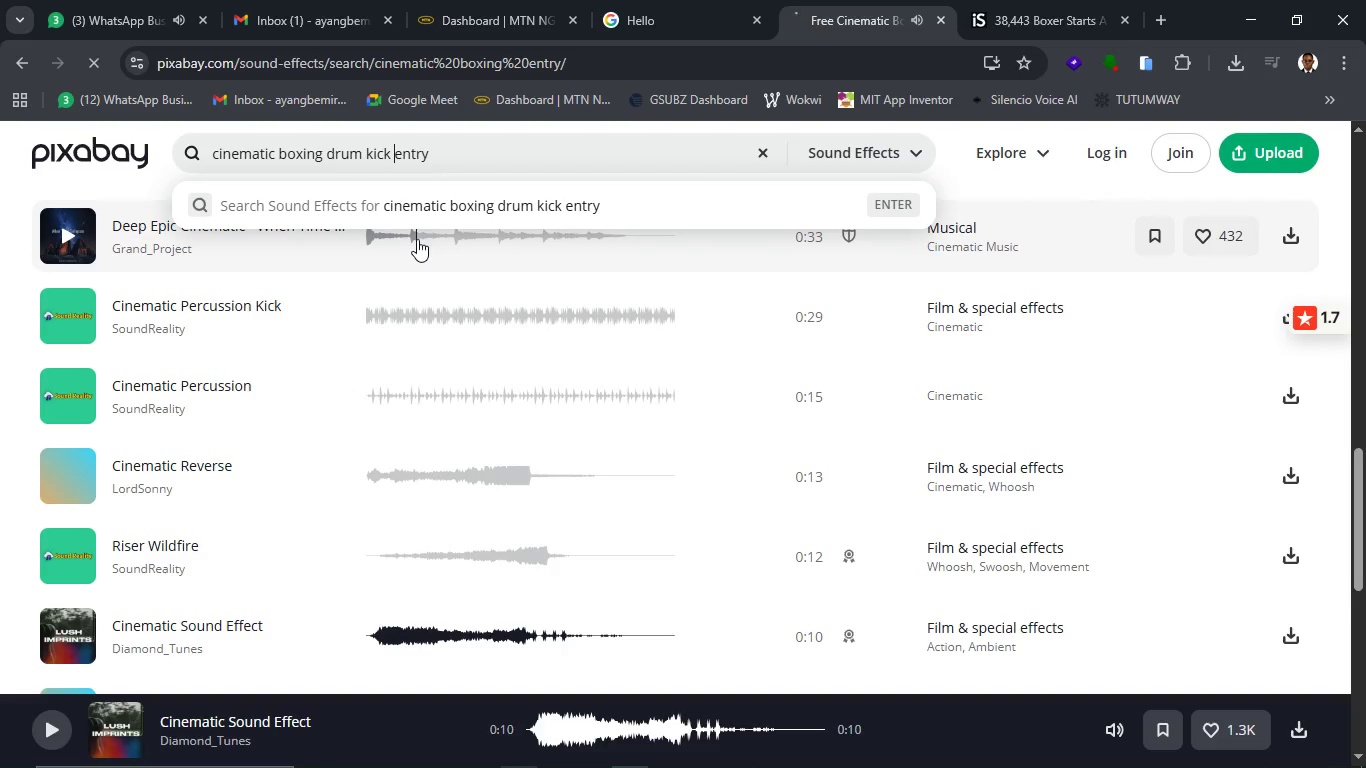 
key(Enter)
 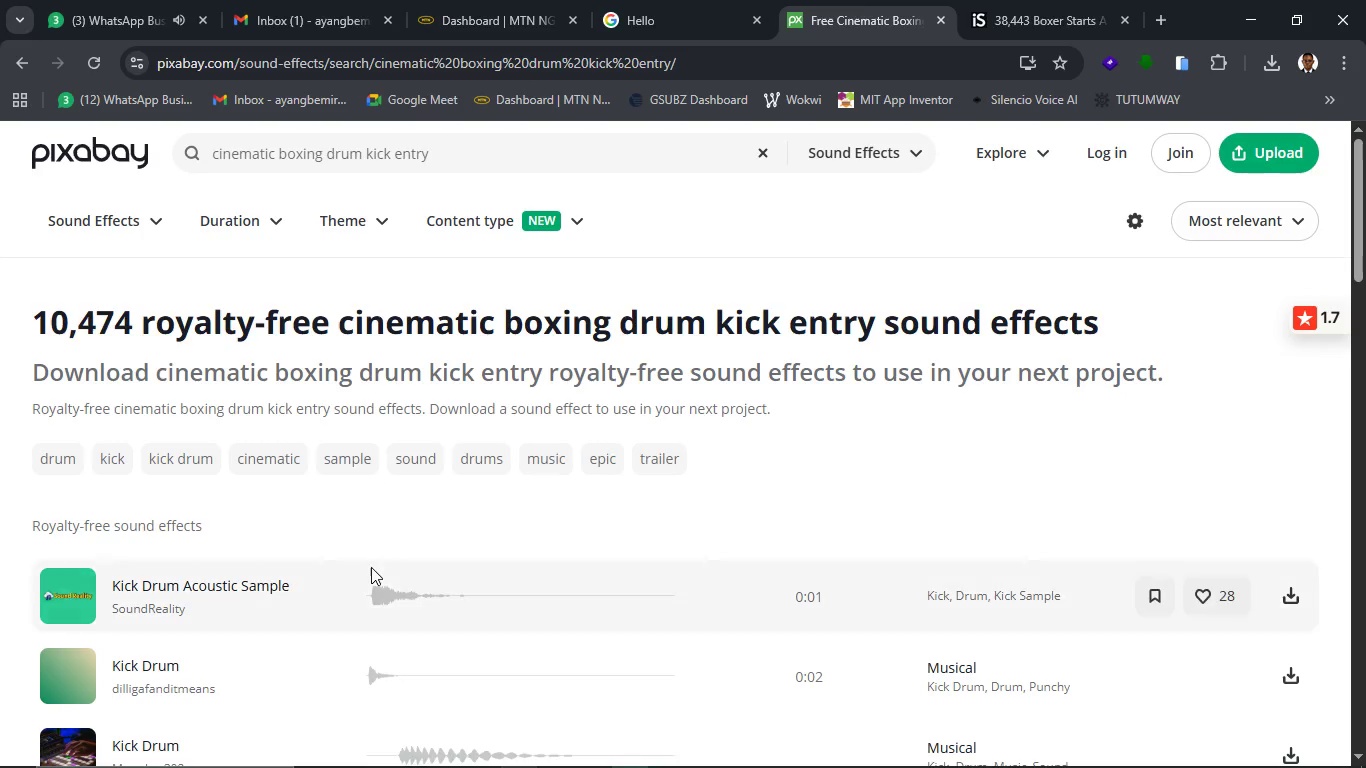 
wait(7.81)
 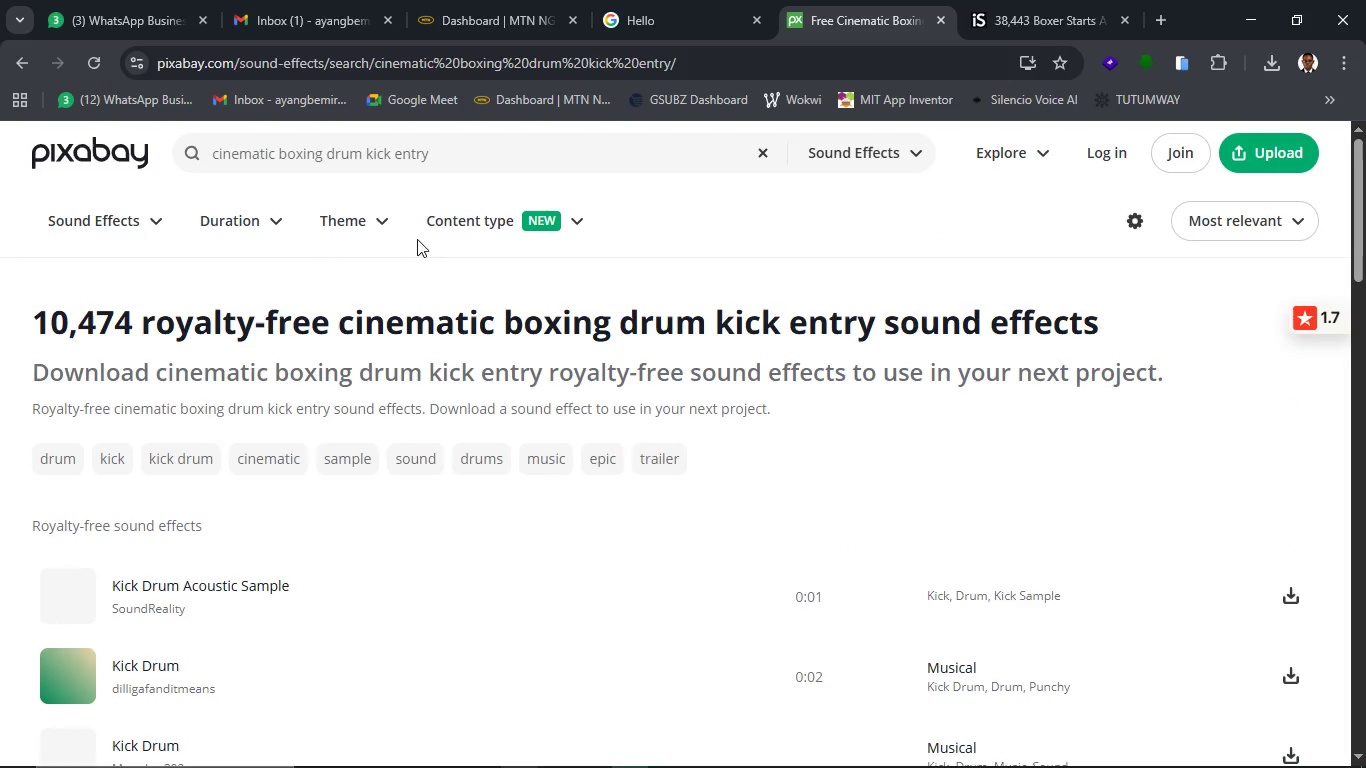 
scroll: coordinate [371, 567], scroll_direction: down, amount: 2.0
 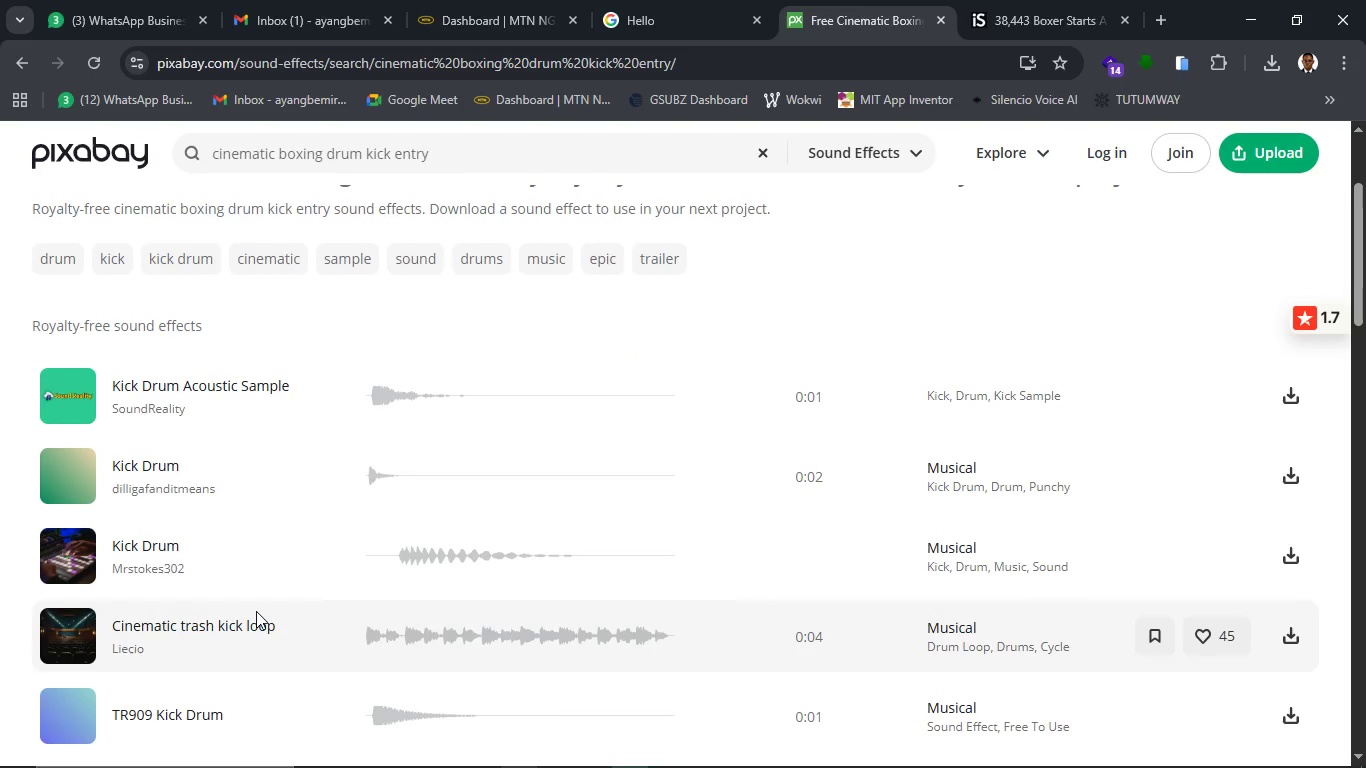 
wait(5.8)
 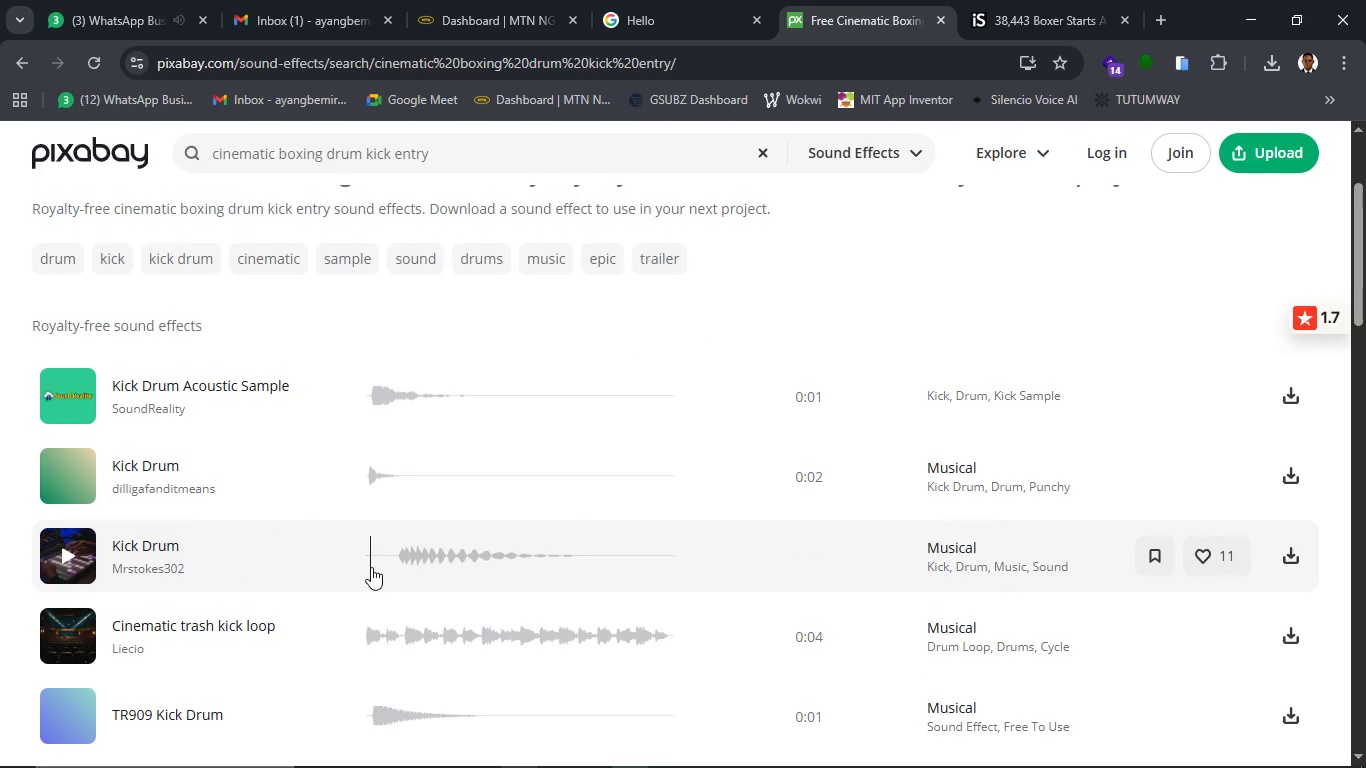 
scroll: coordinate [256, 611], scroll_direction: down, amount: 2.0
 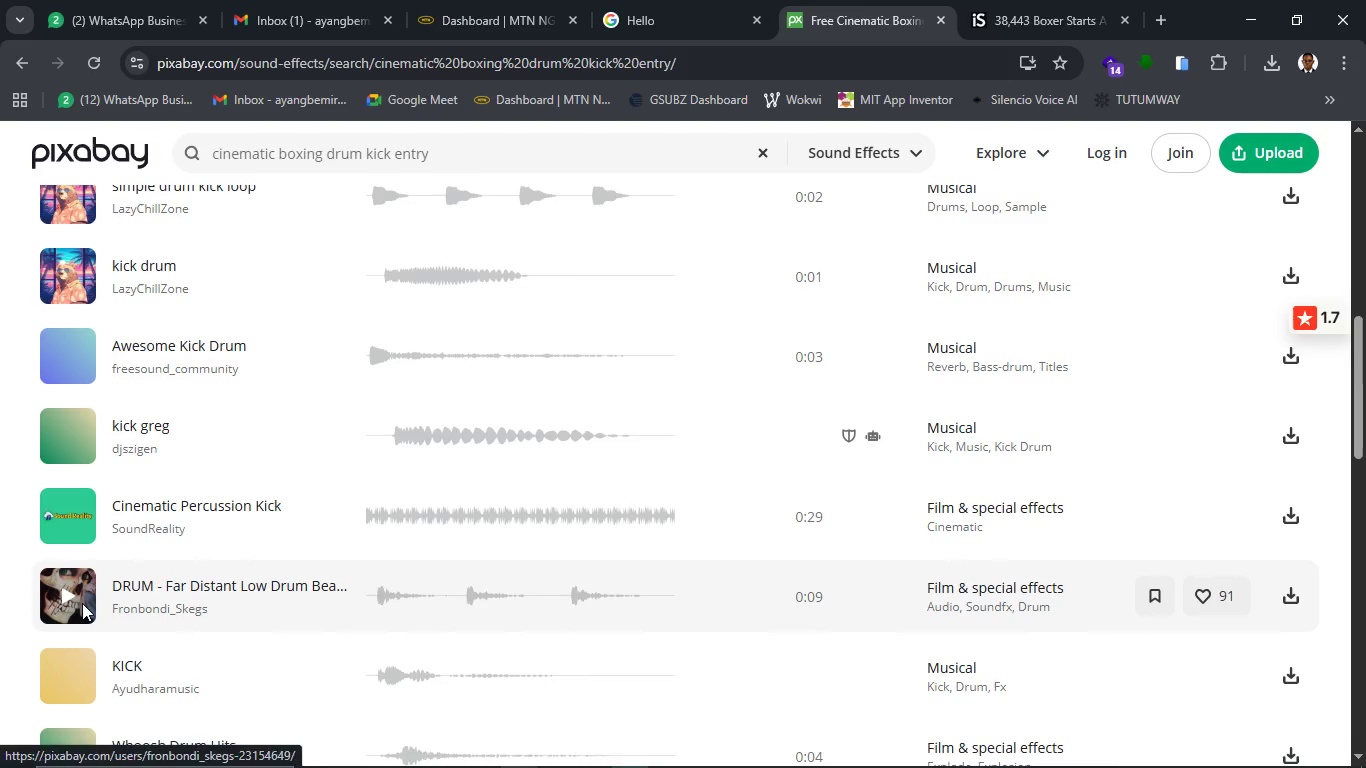 
left_click([77, 600])
 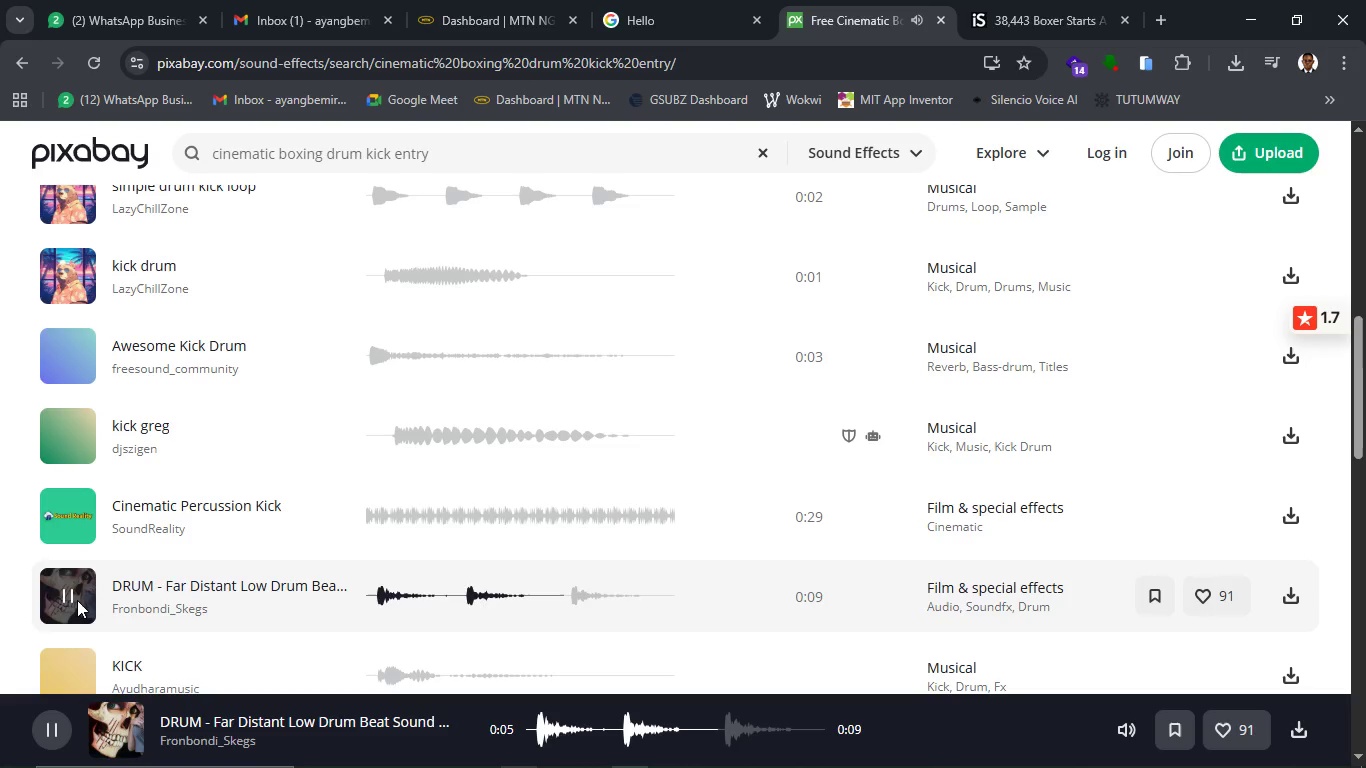 
wait(14.66)
 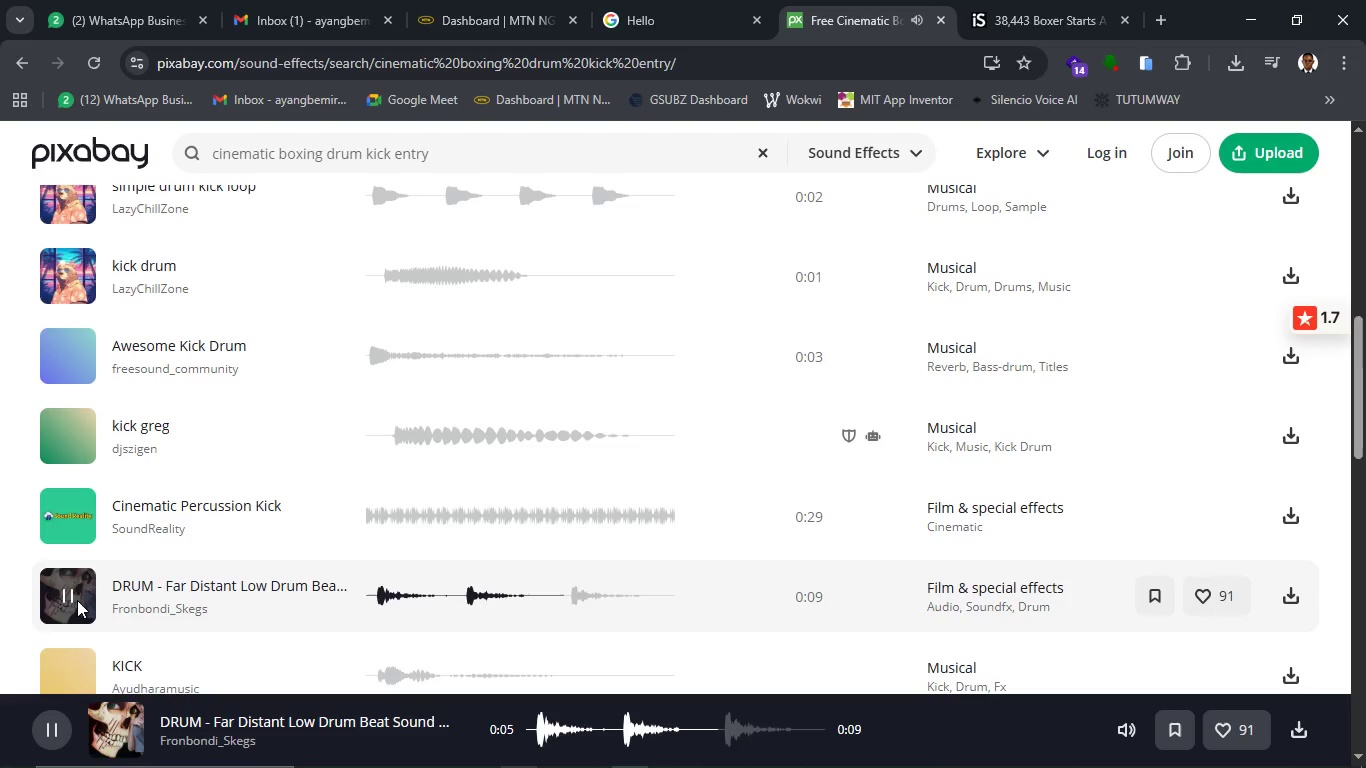 
left_click([1290, 601])
 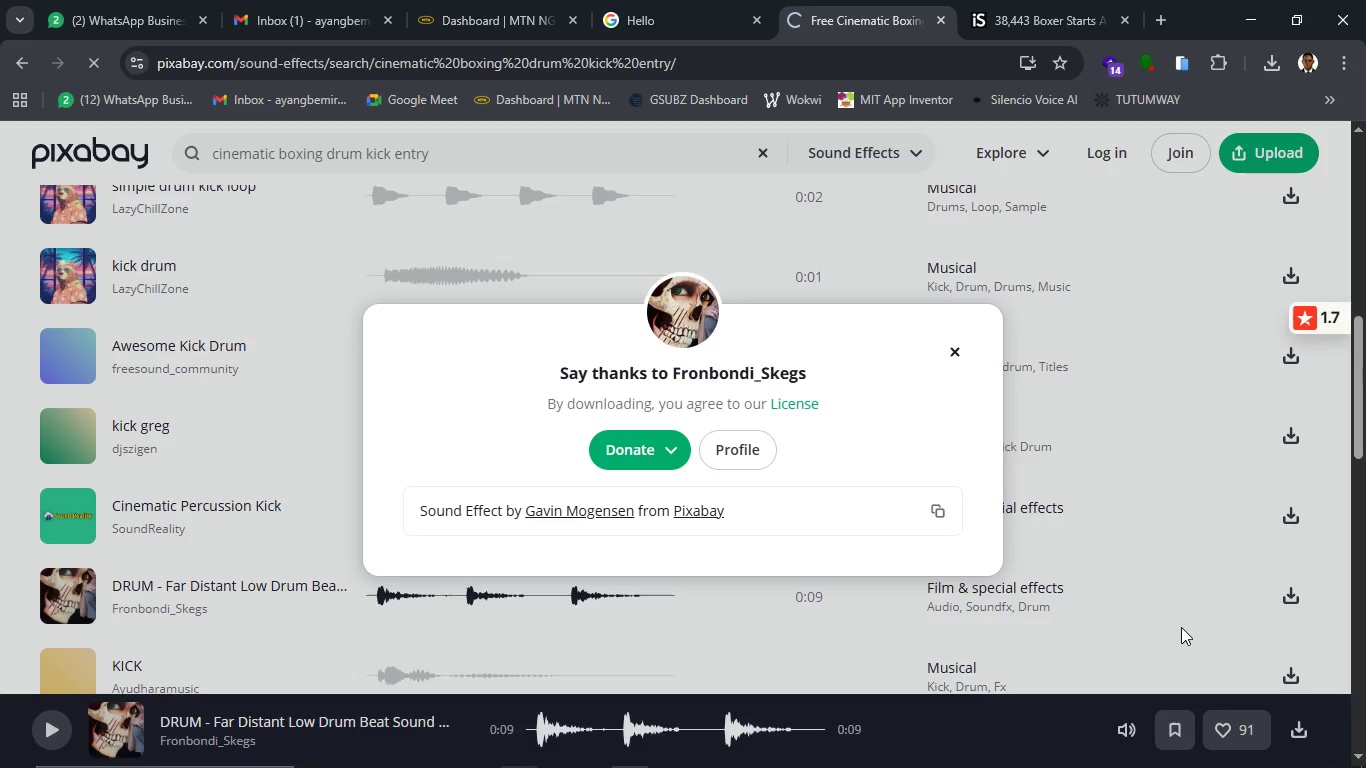 
wait(25.41)
 